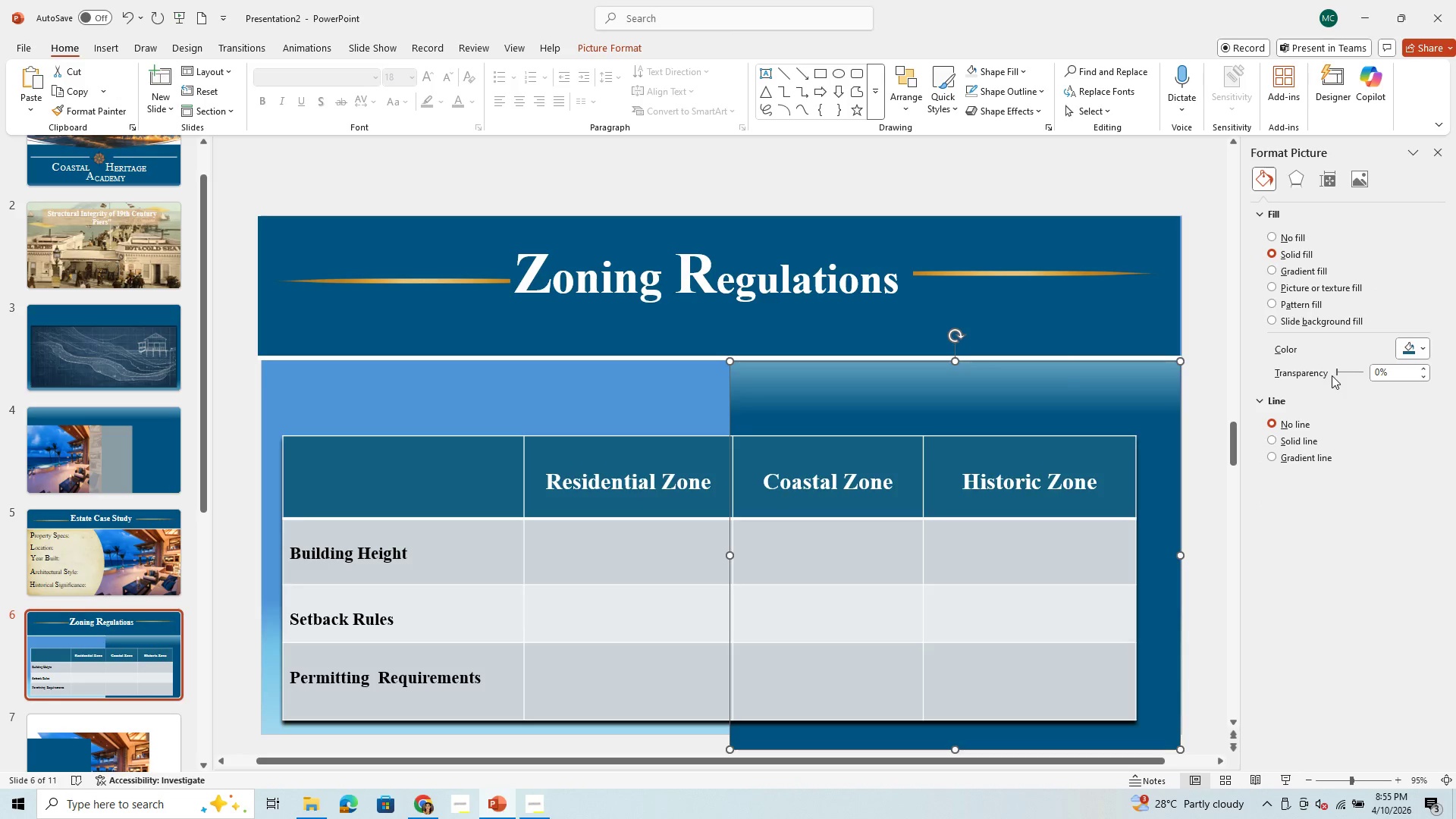 
left_click_drag(start_coordinate=[1340, 374], to_coordinate=[1384, 374])
 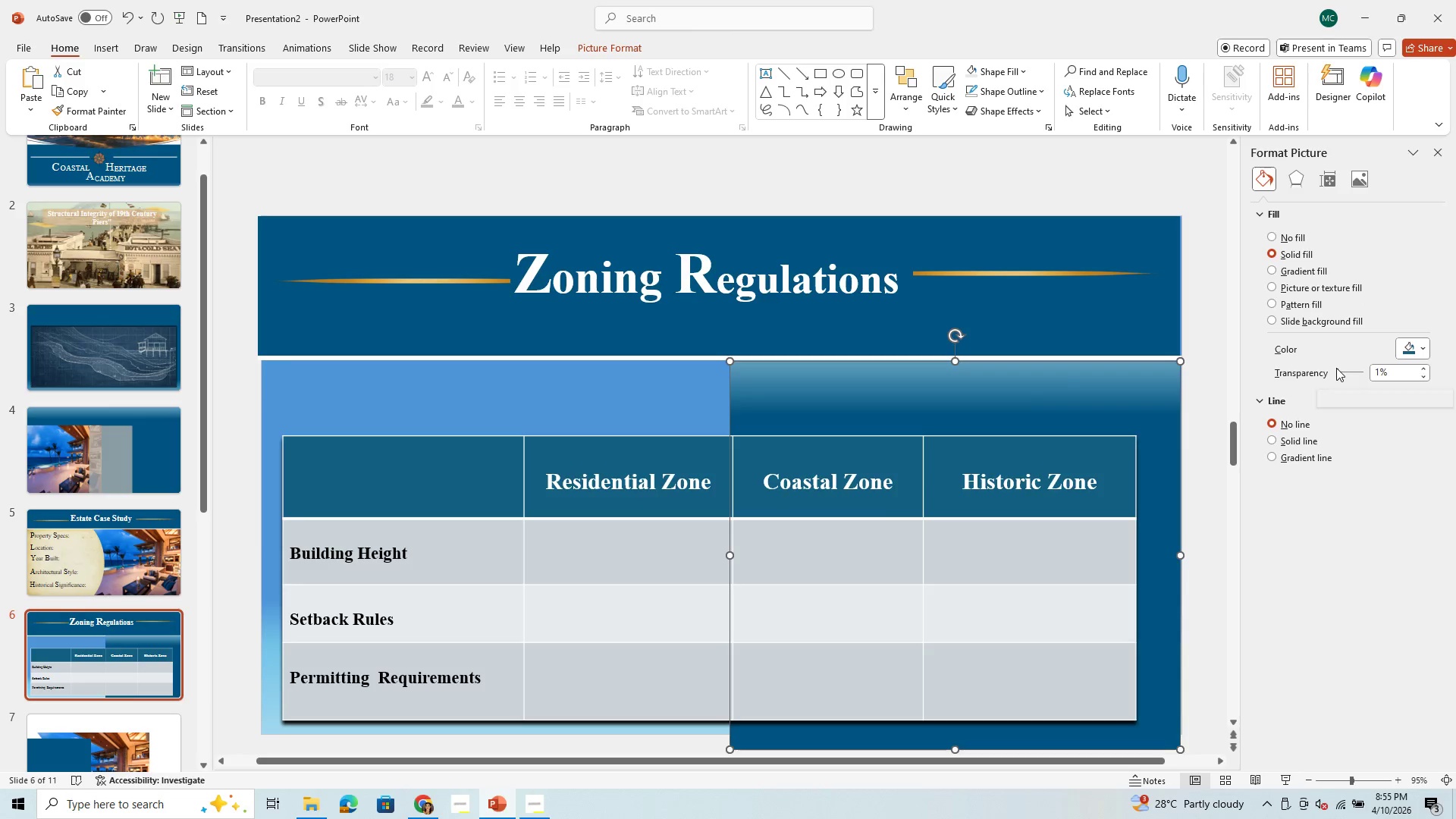 
left_click_drag(start_coordinate=[1336, 368], to_coordinate=[1400, 369])
 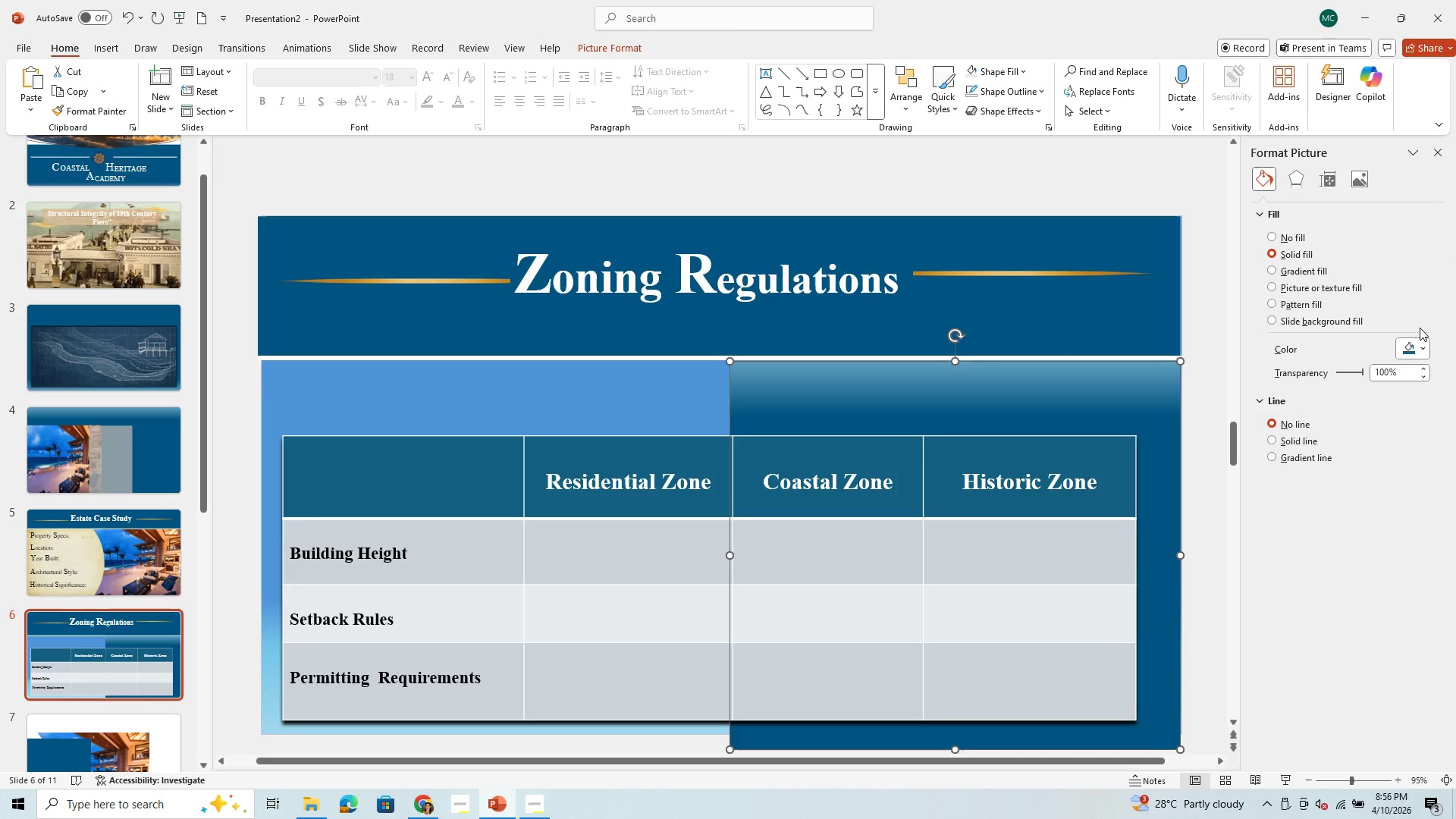 
left_click([1423, 343])
 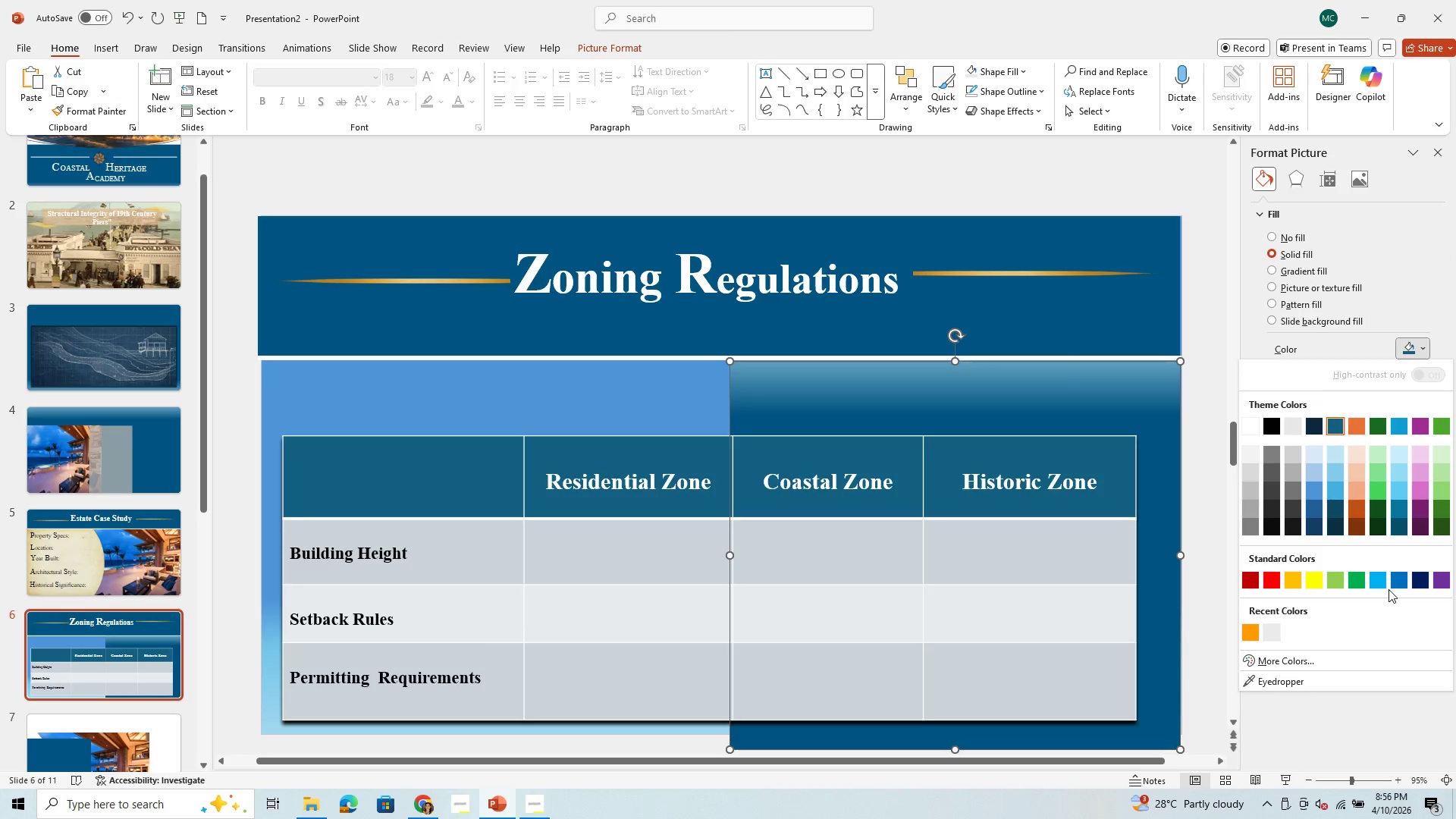 
left_click([1397, 580])
 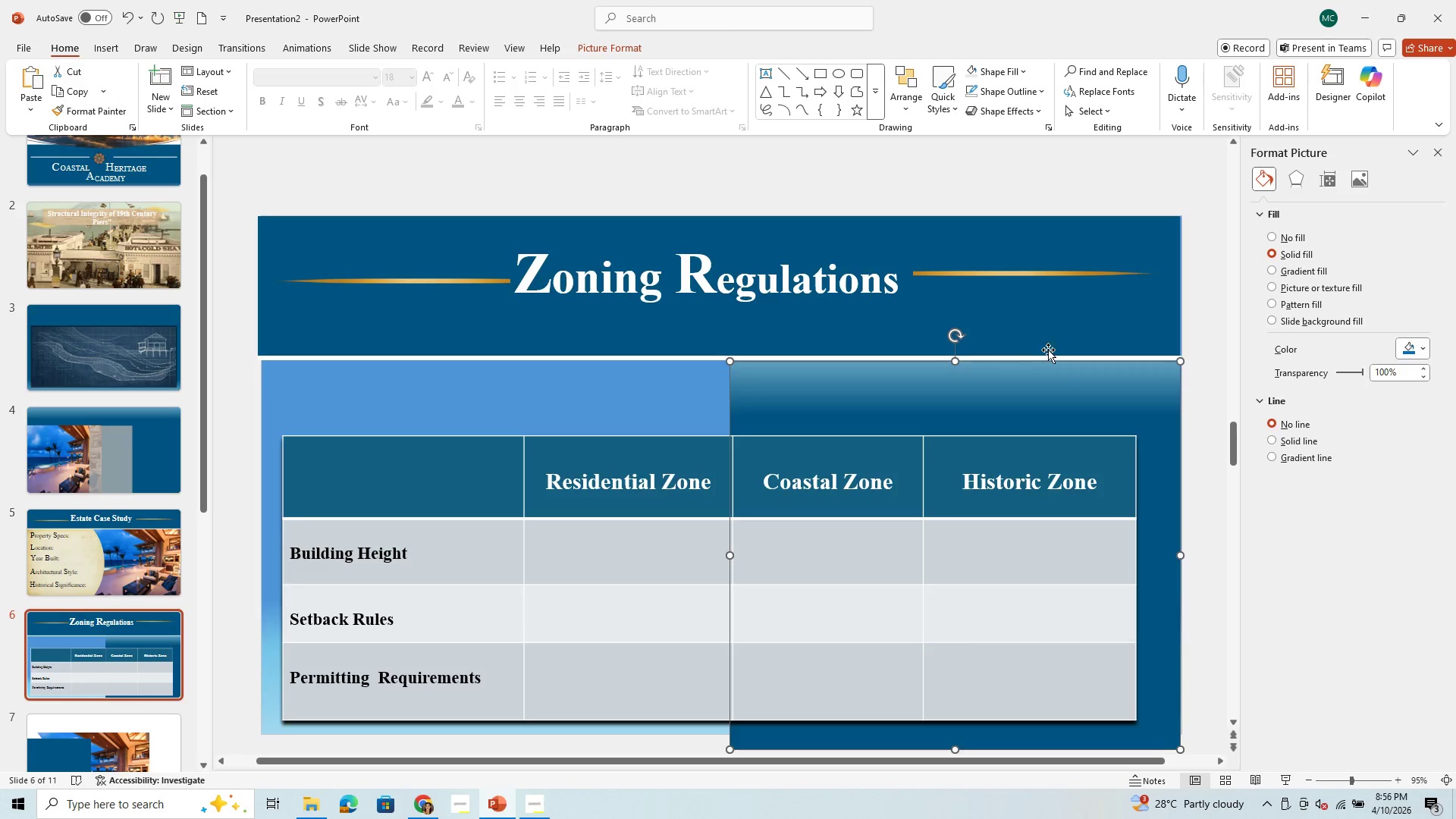 
left_click([1042, 411])
 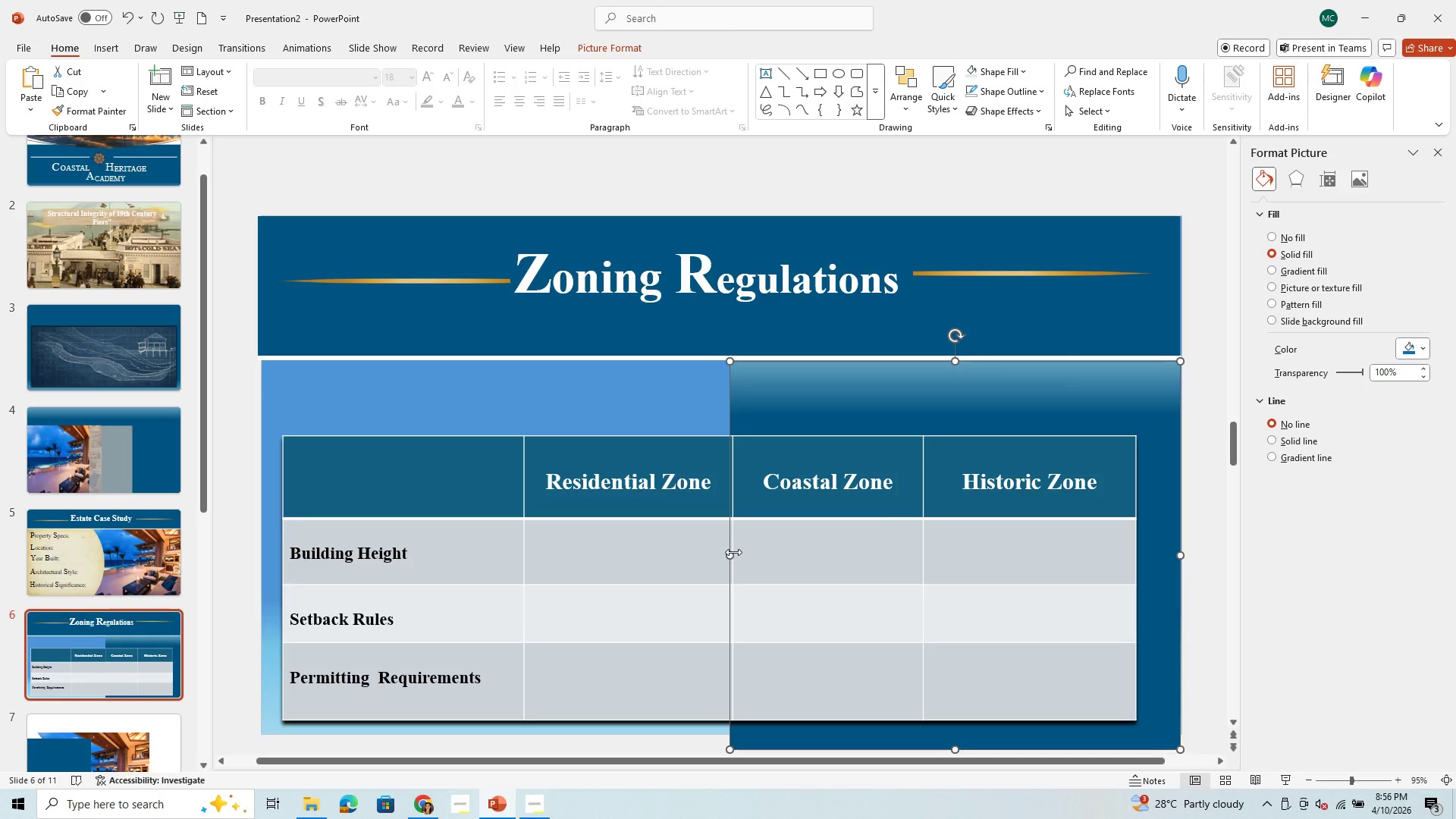 
left_click_drag(start_coordinate=[733, 553], to_coordinate=[255, 521])
 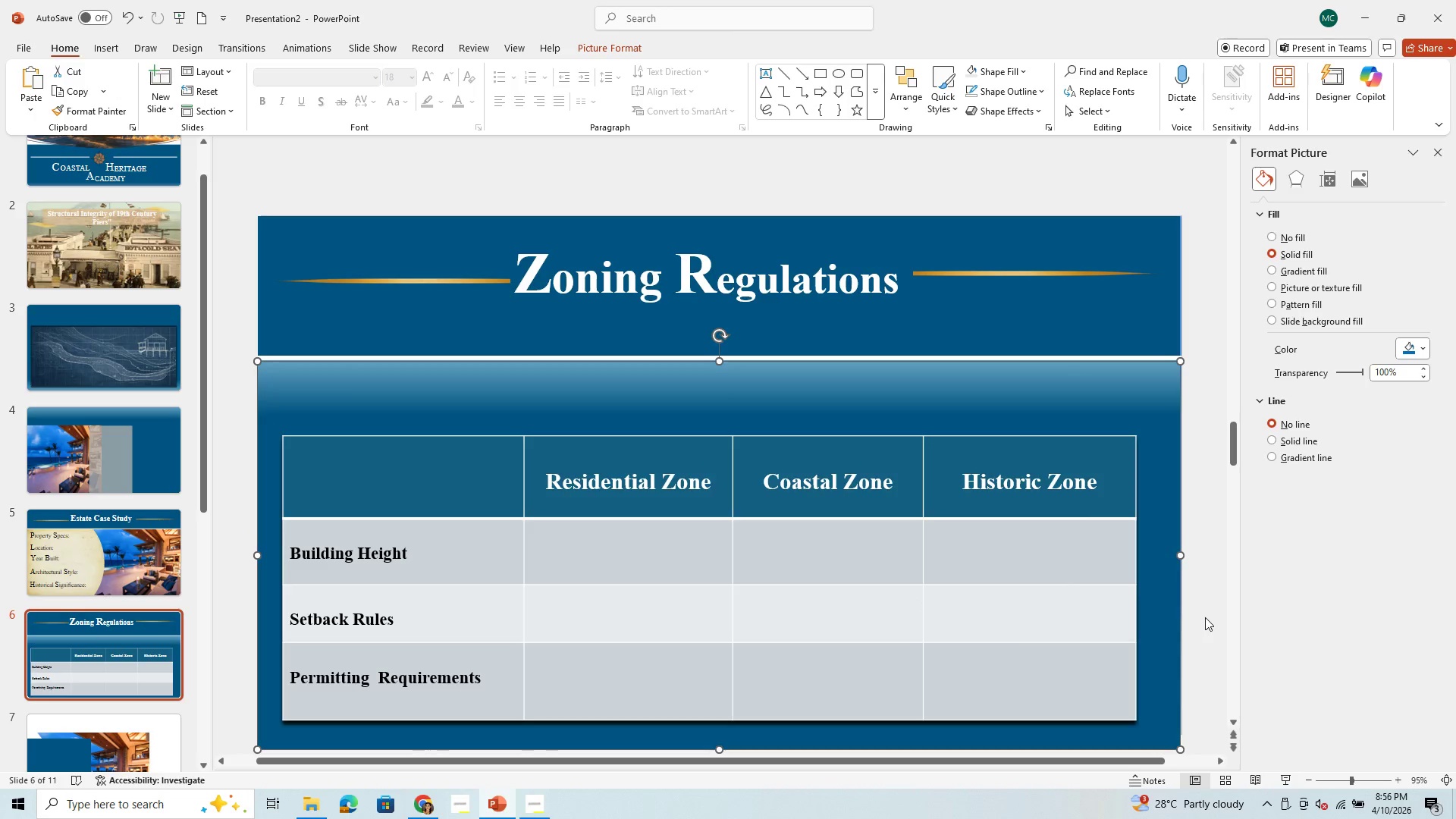 
left_click_drag(start_coordinate=[1212, 617], to_coordinate=[1217, 613])
 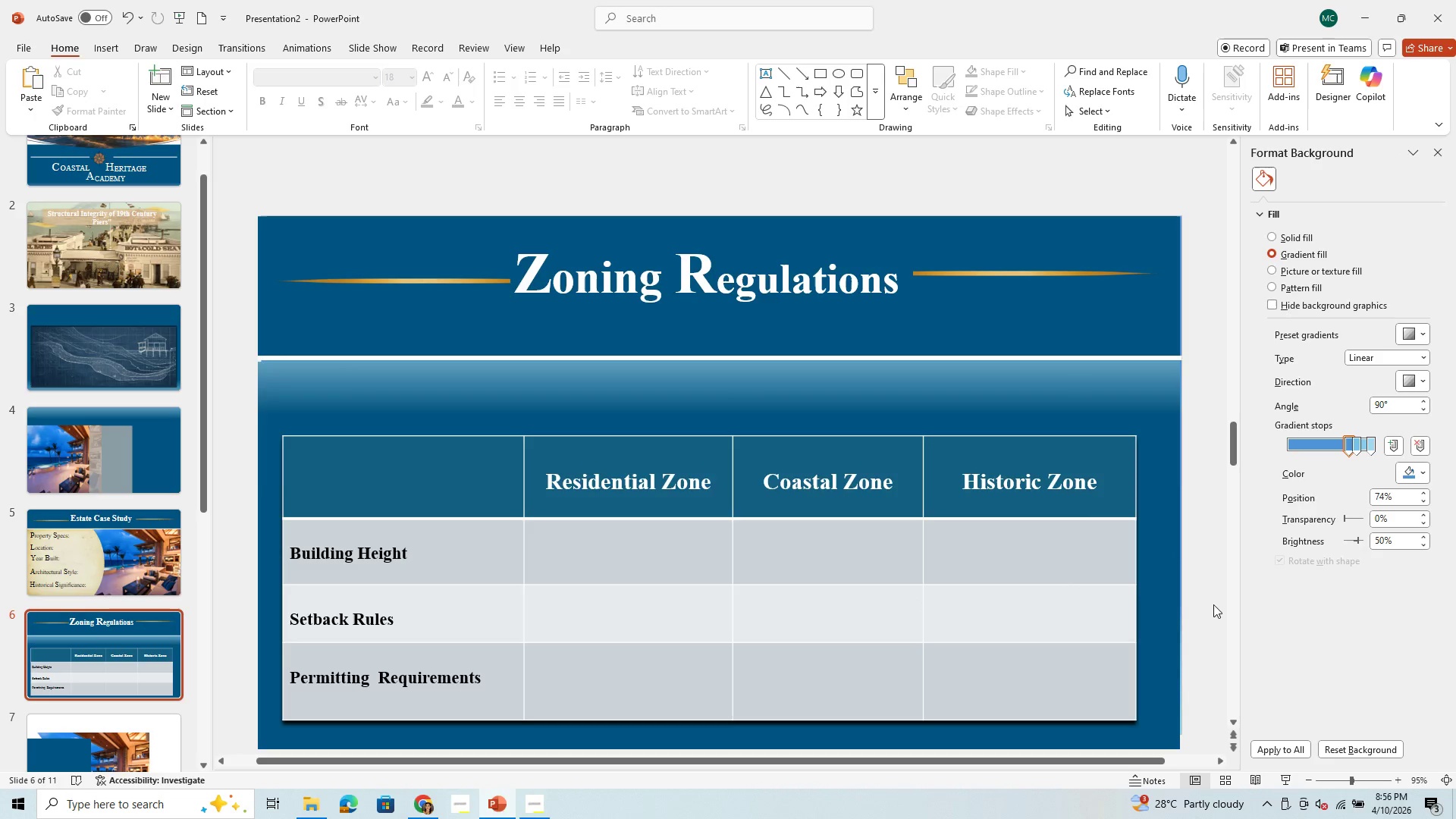 
left_click([1134, 704])
 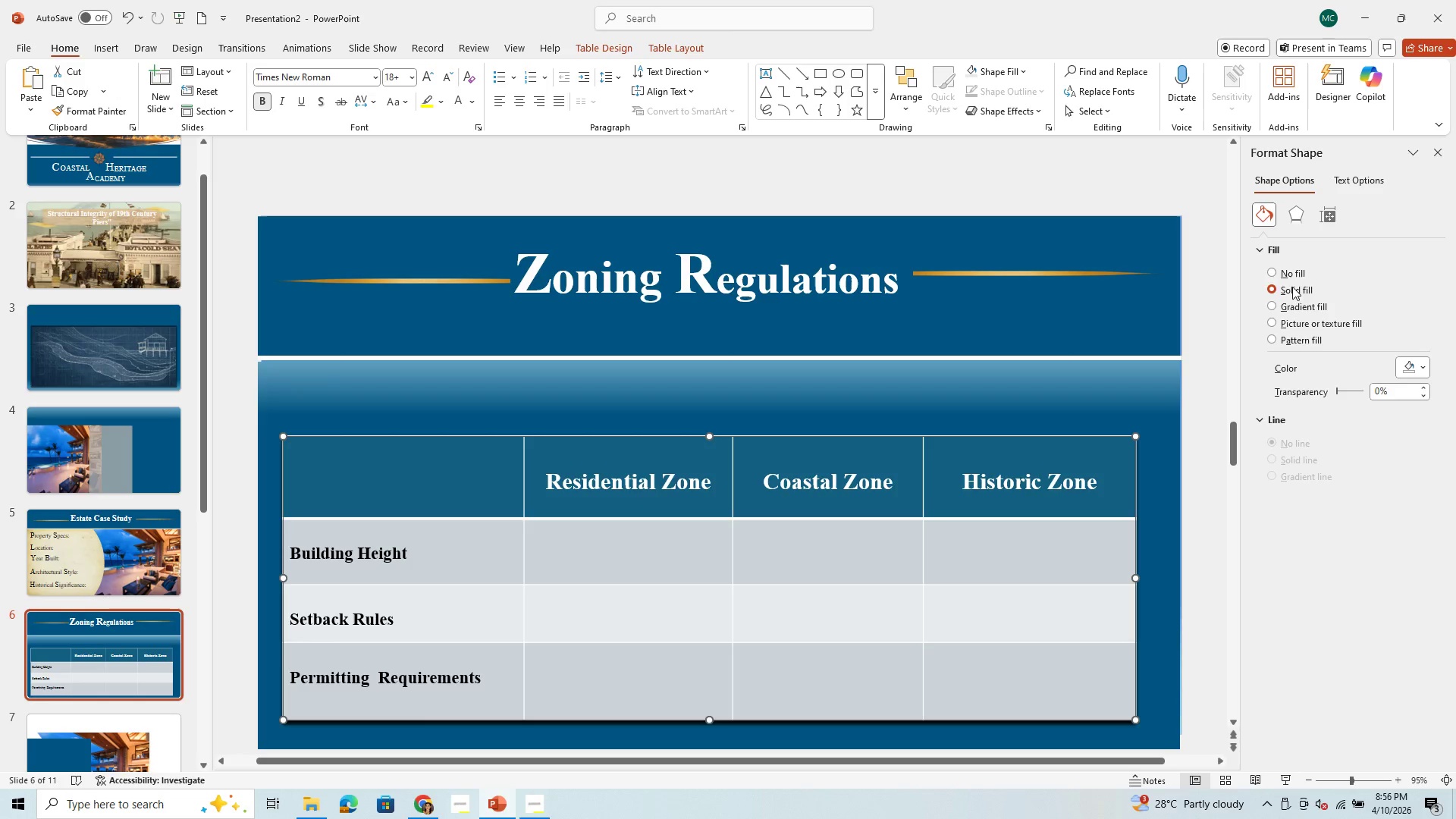 
left_click([1270, 274])
 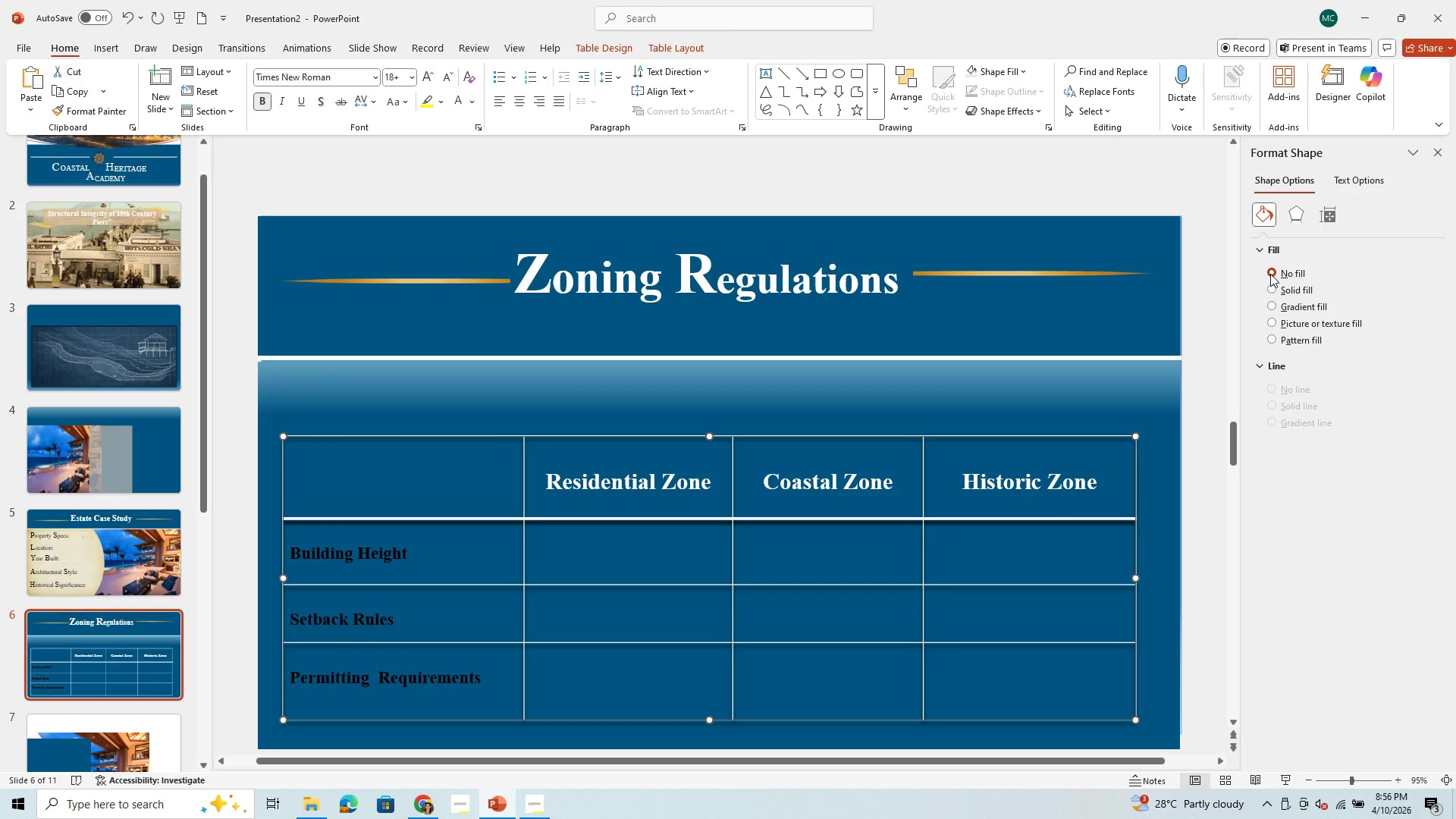 
left_click([1270, 274])
 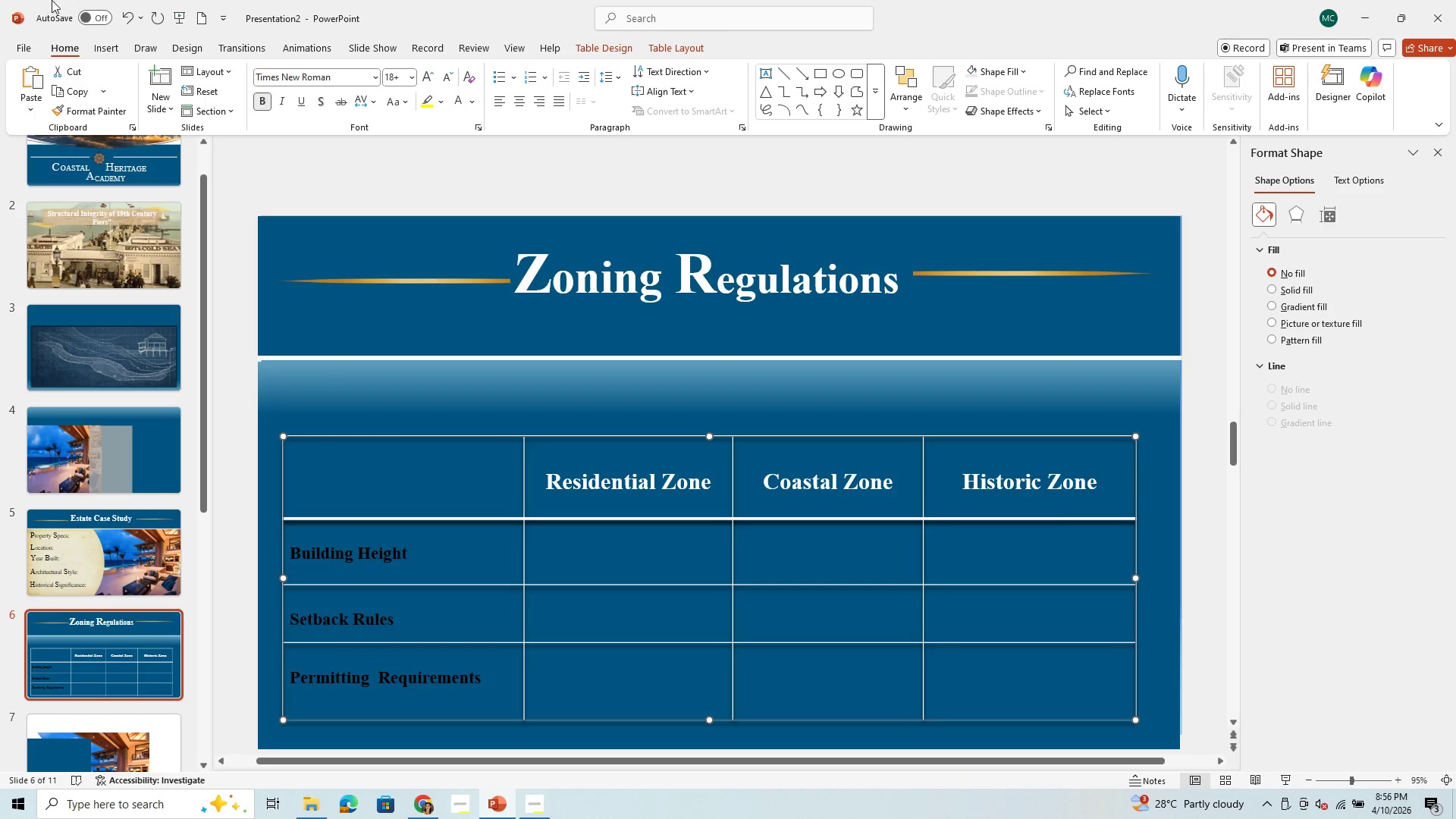 
left_click([127, 14])
 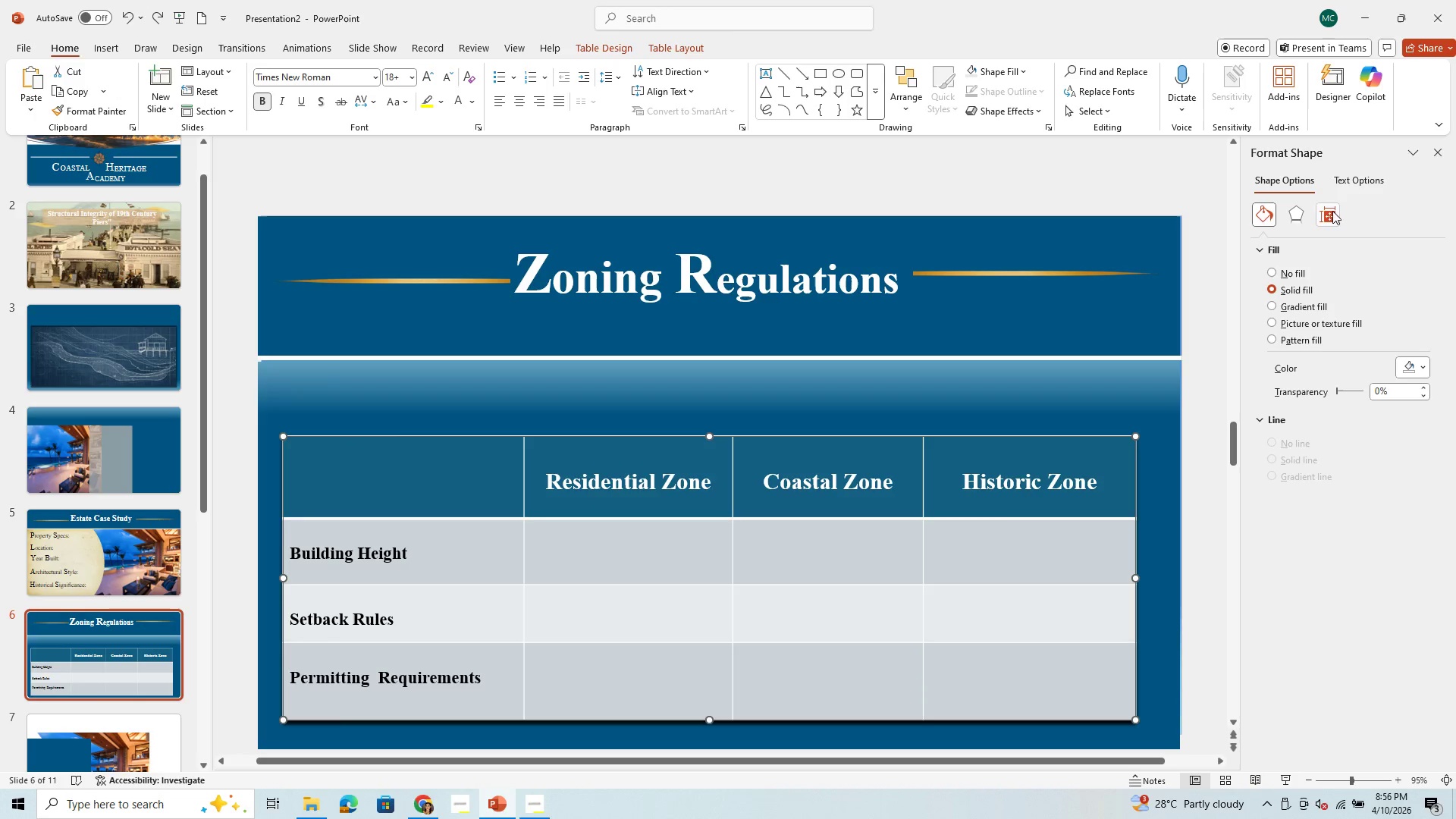 
left_click([1297, 206])
 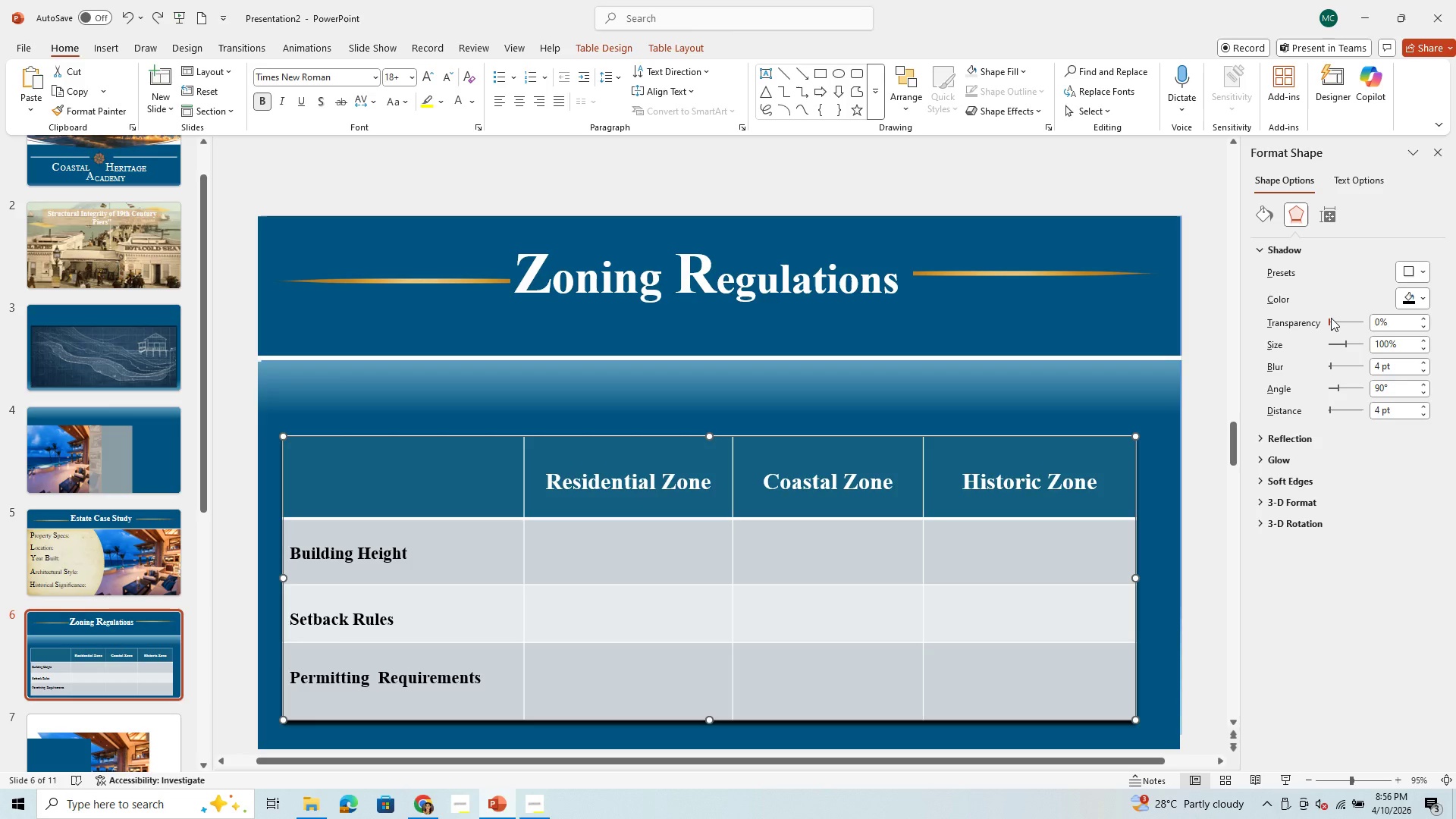 
left_click_drag(start_coordinate=[1331, 318], to_coordinate=[1399, 314])
 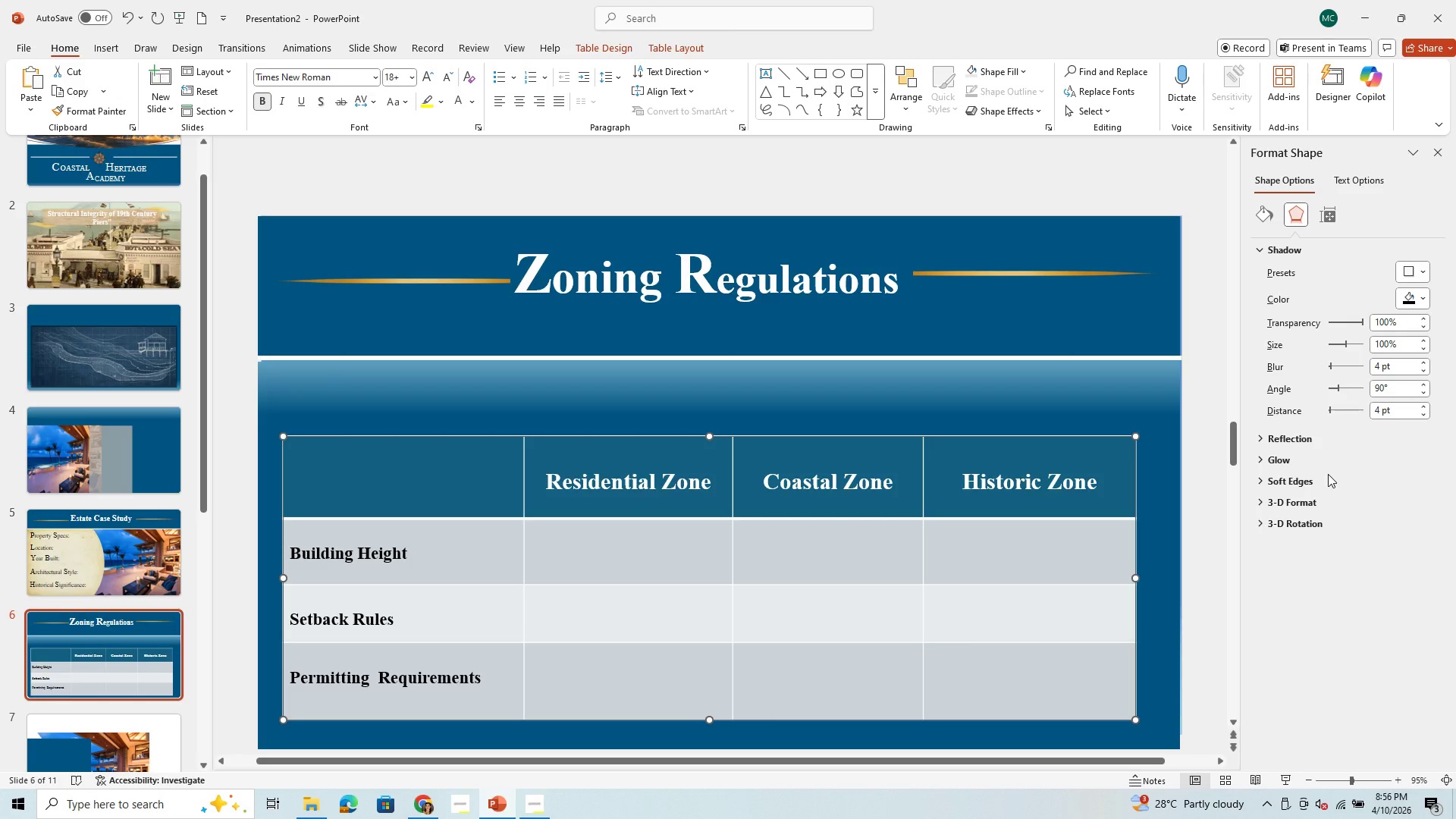 
left_click([1213, 654])
 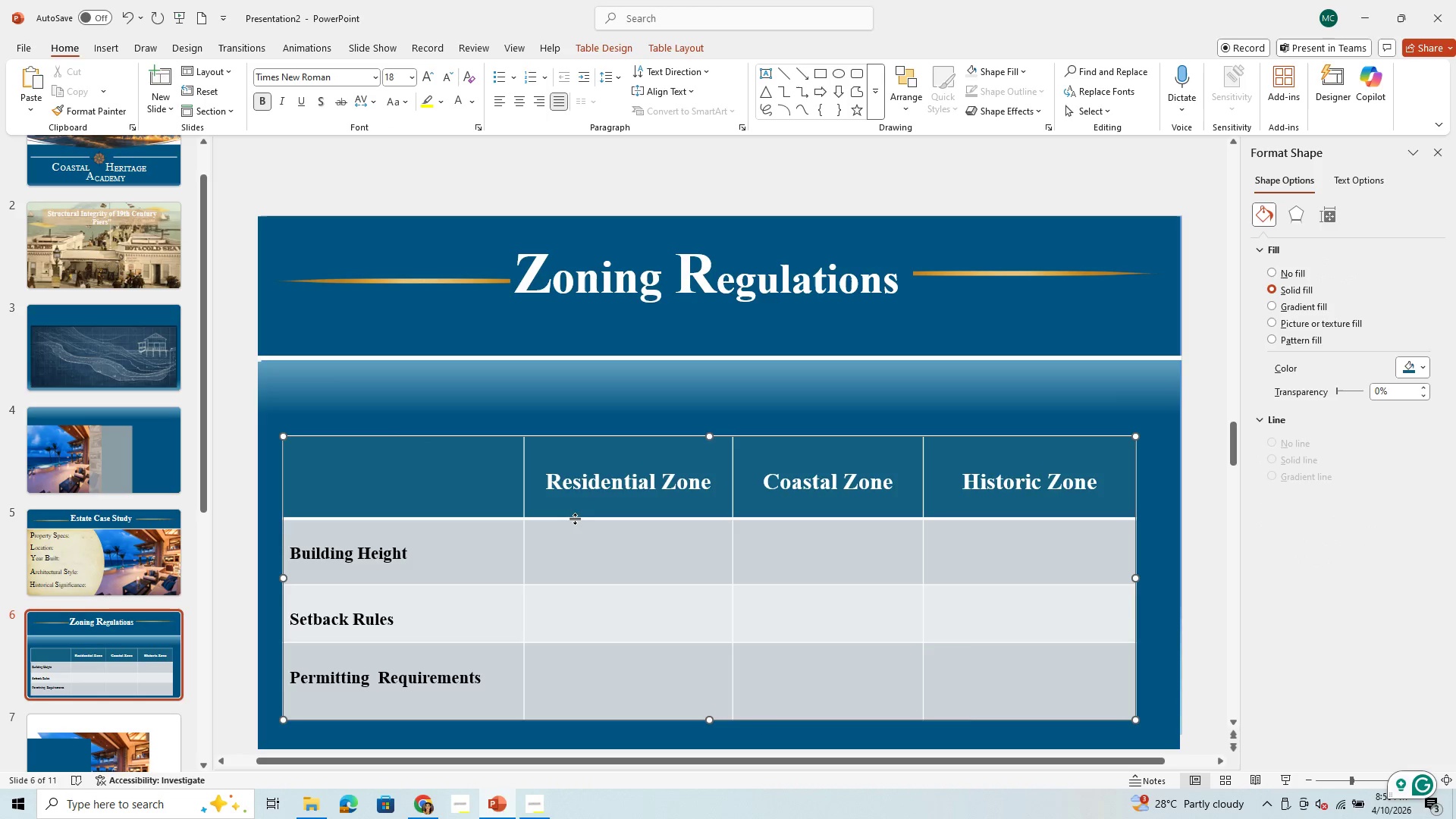 
wait(5.28)
 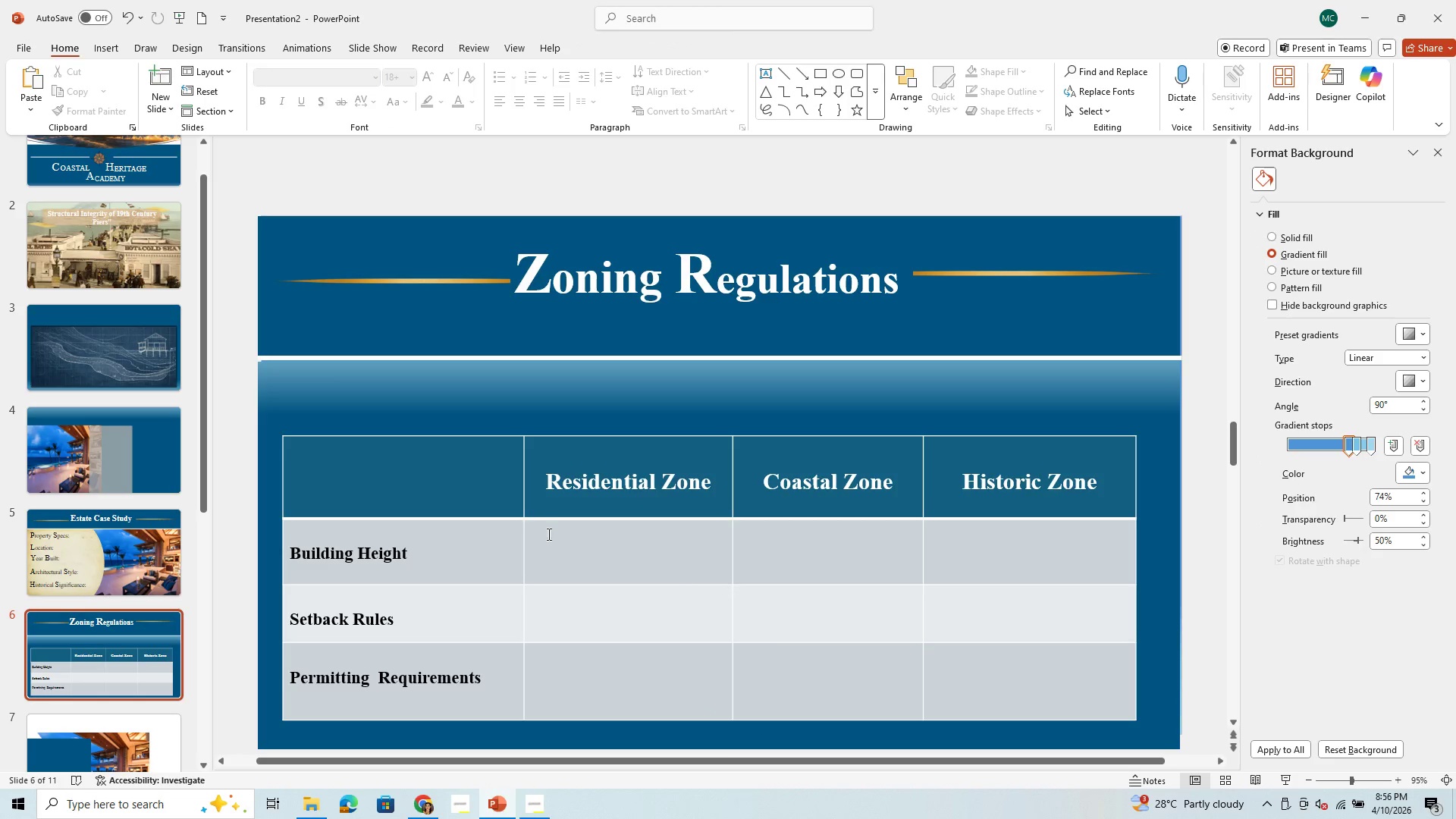 
left_click_drag(start_coordinate=[447, 553], to_coordinate=[1025, 674])
 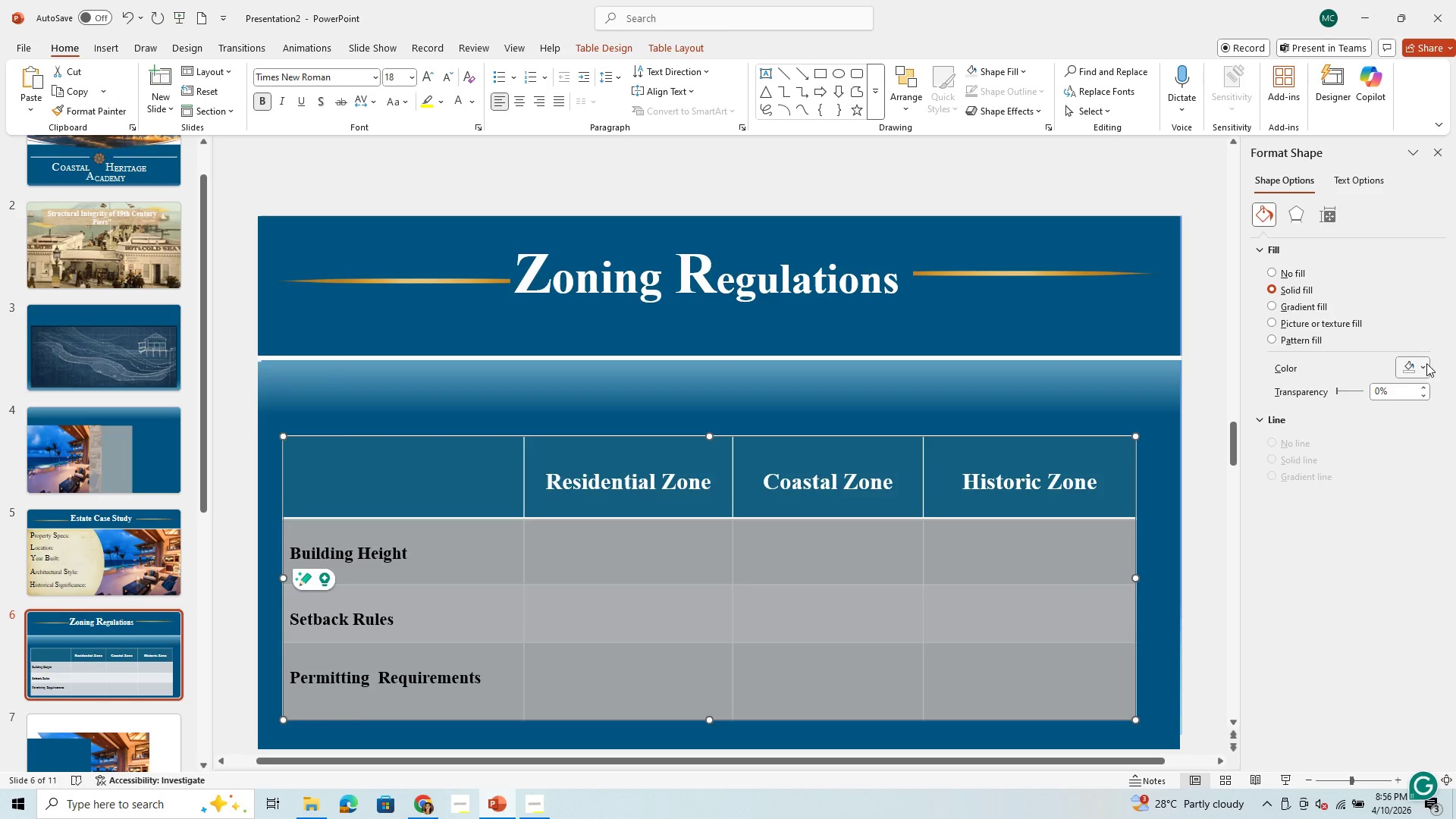 
left_click([1426, 363])
 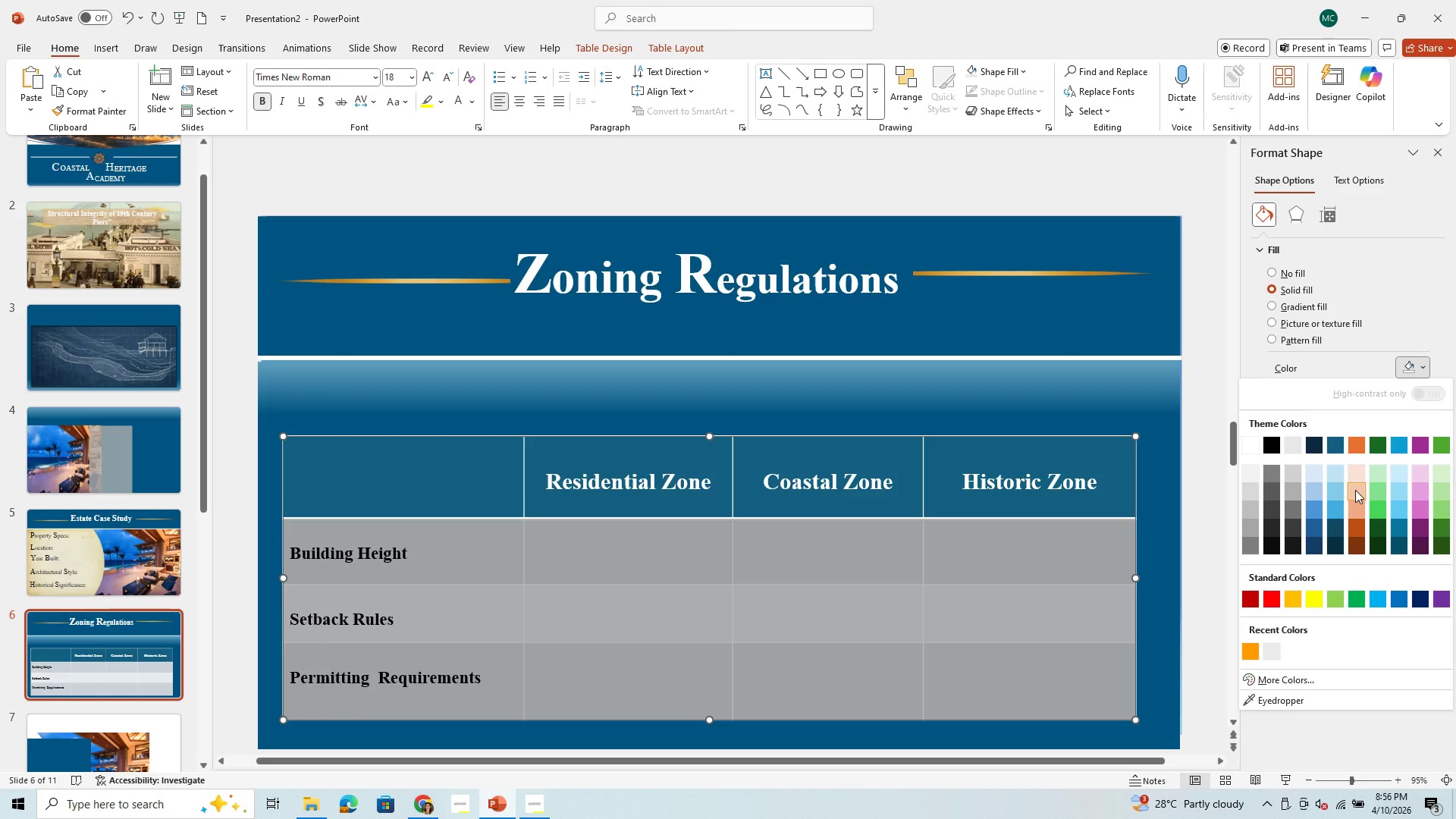 
left_click([1355, 490])
 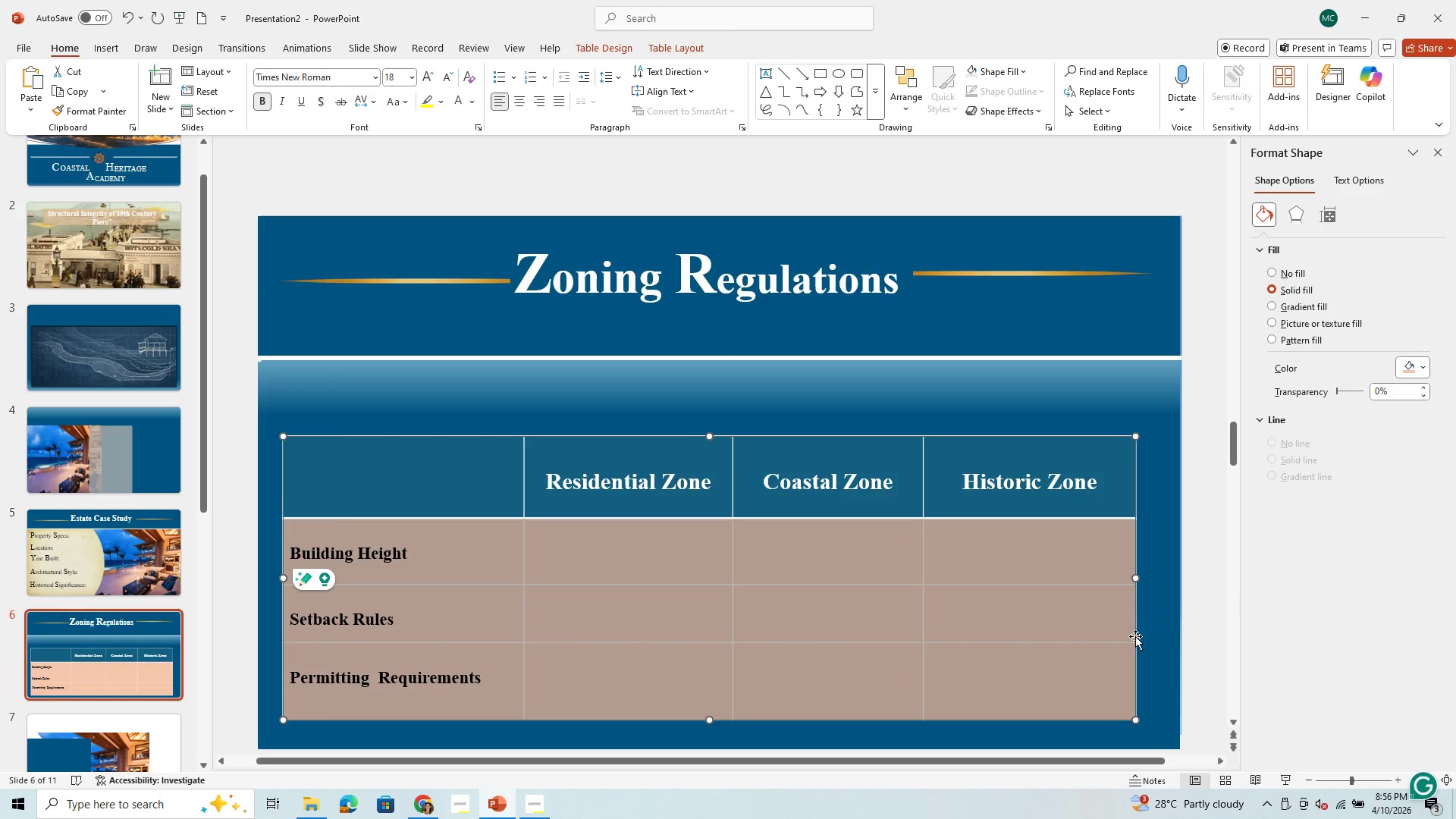 
left_click([1095, 646])
 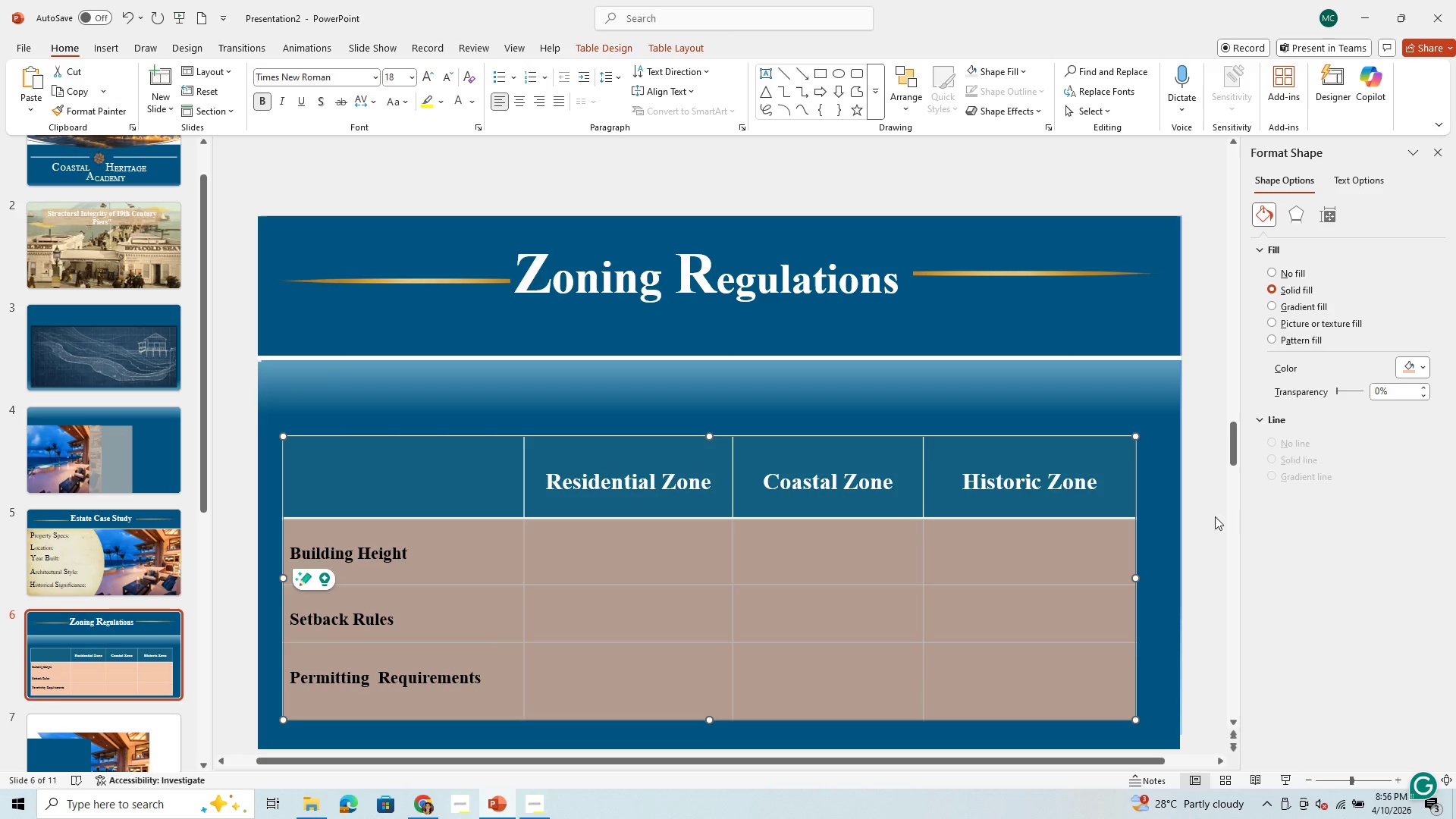 
mouse_move([1408, 376])
 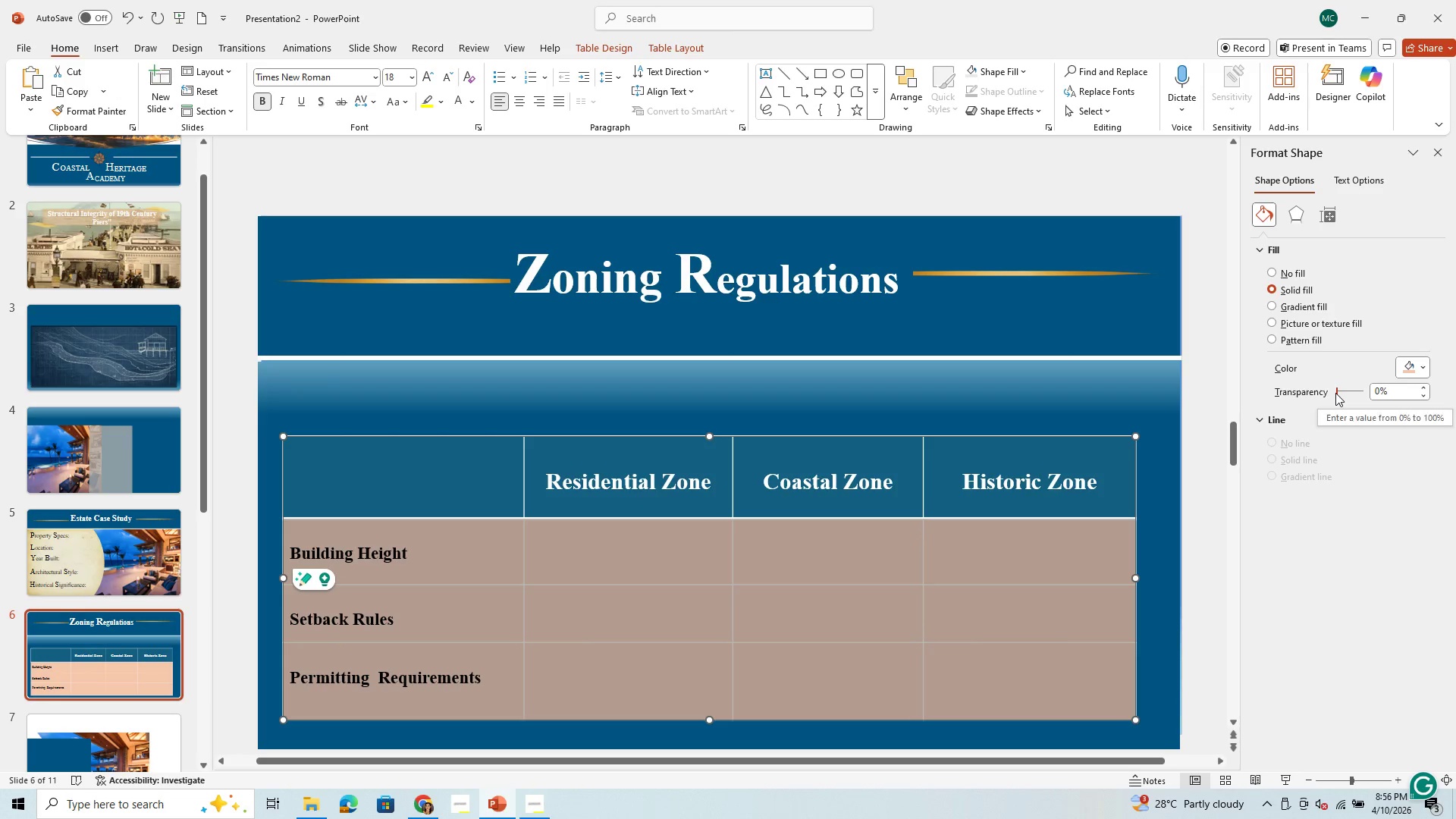 
left_click_drag(start_coordinate=[1335, 393], to_coordinate=[1294, 399])
 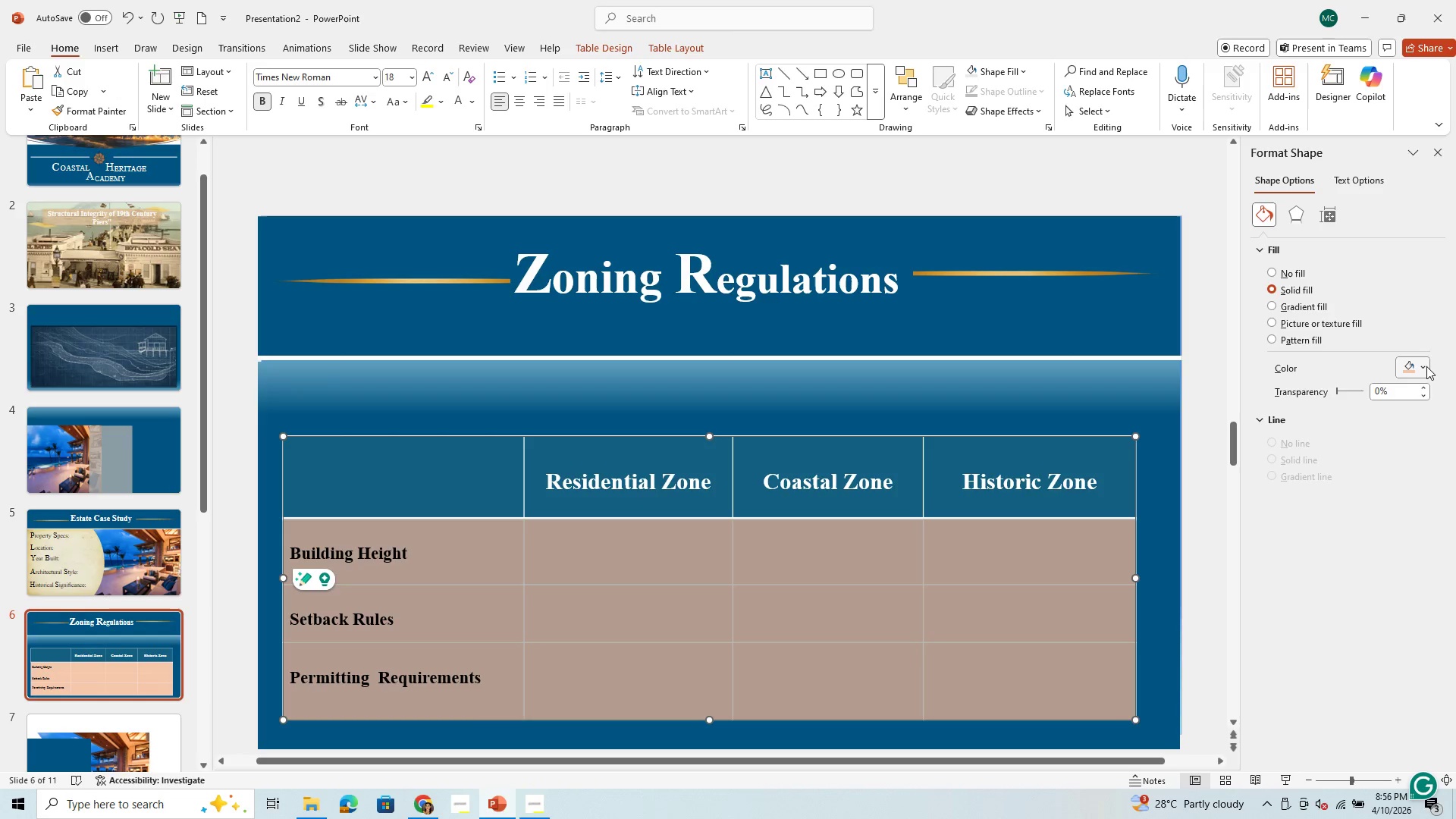 
left_click([1426, 366])
 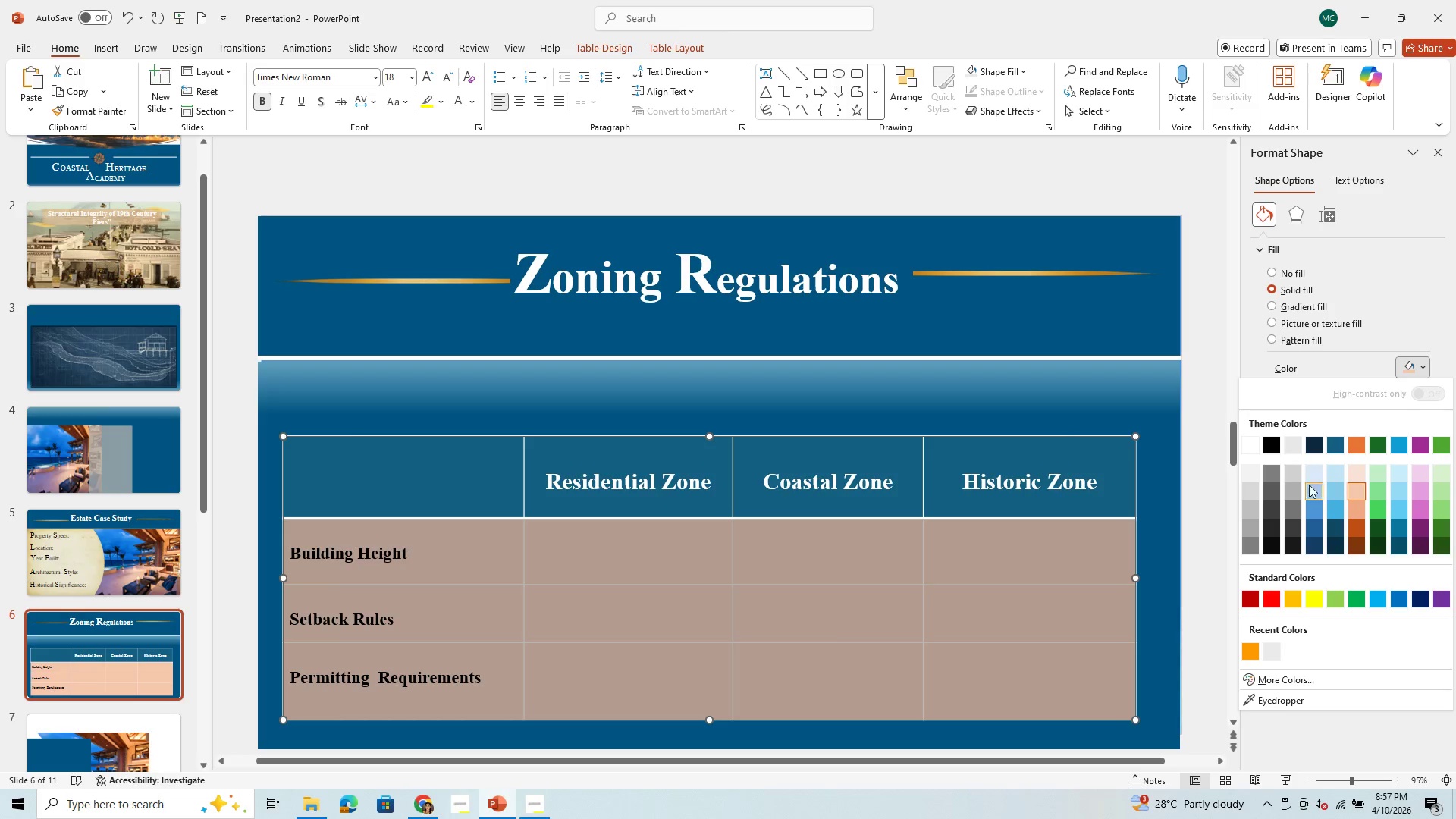 
left_click([1359, 469])
 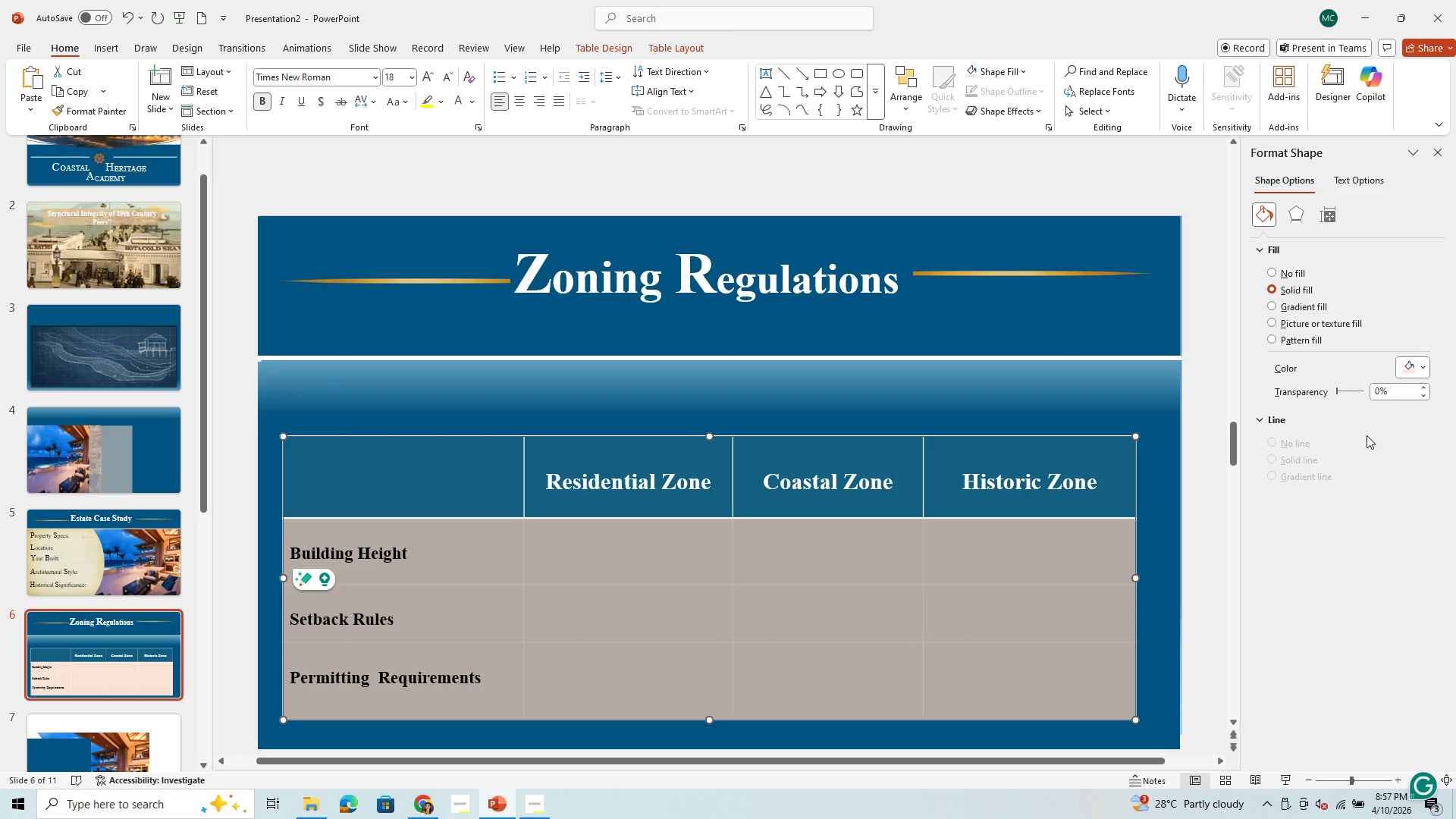 
left_click([1423, 369])
 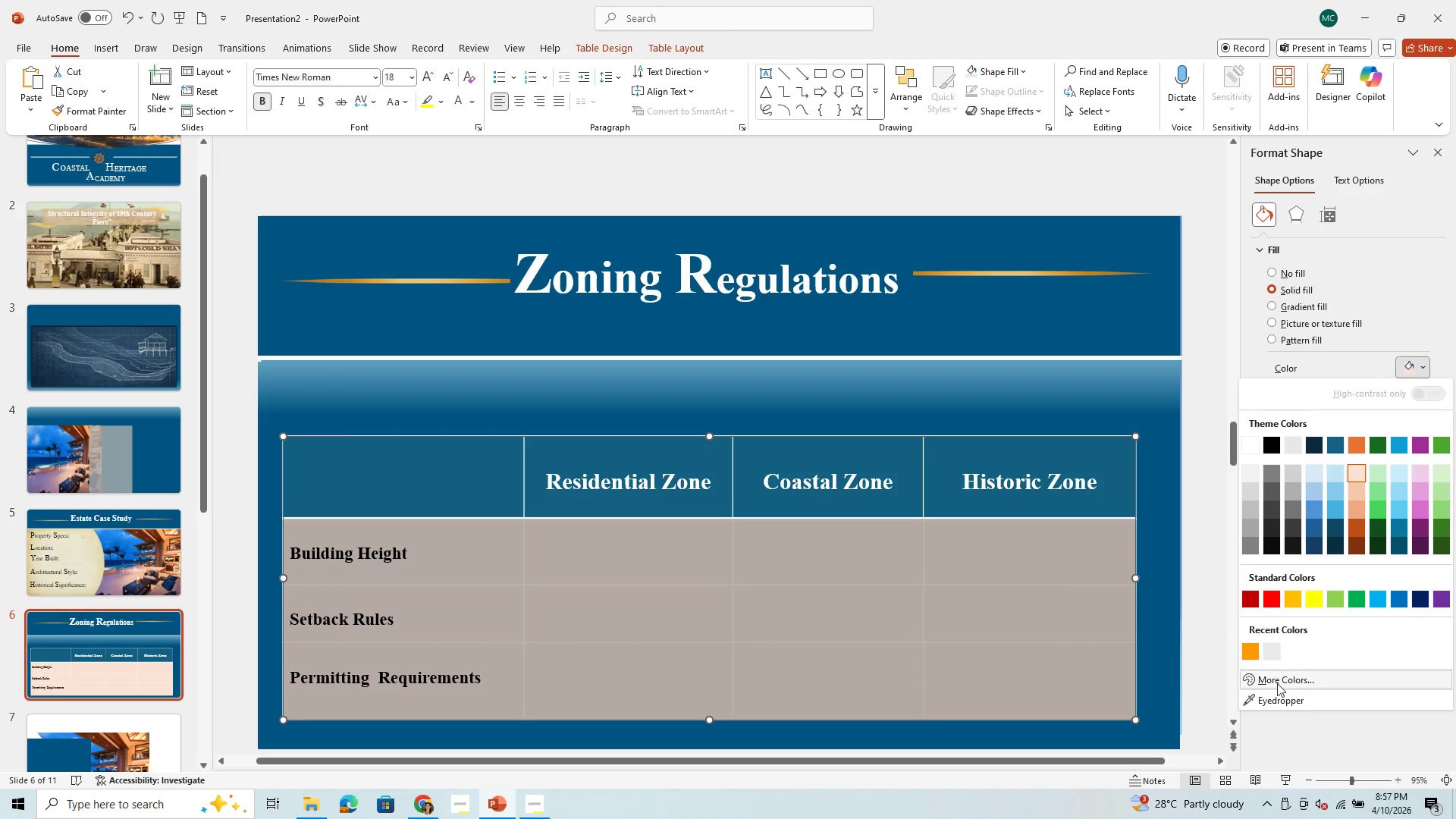 
left_click([1272, 679])
 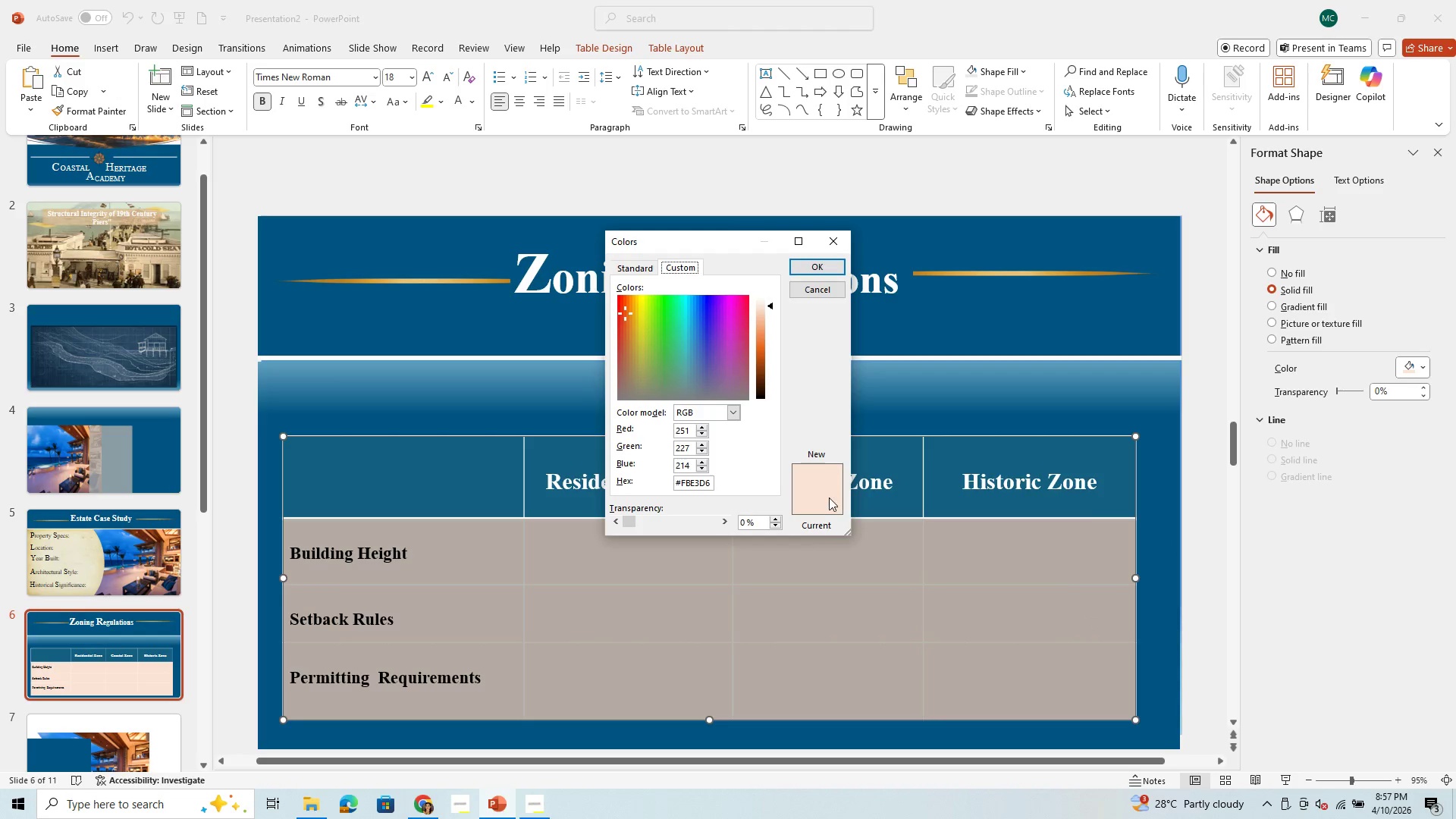 
left_click([829, 497])
 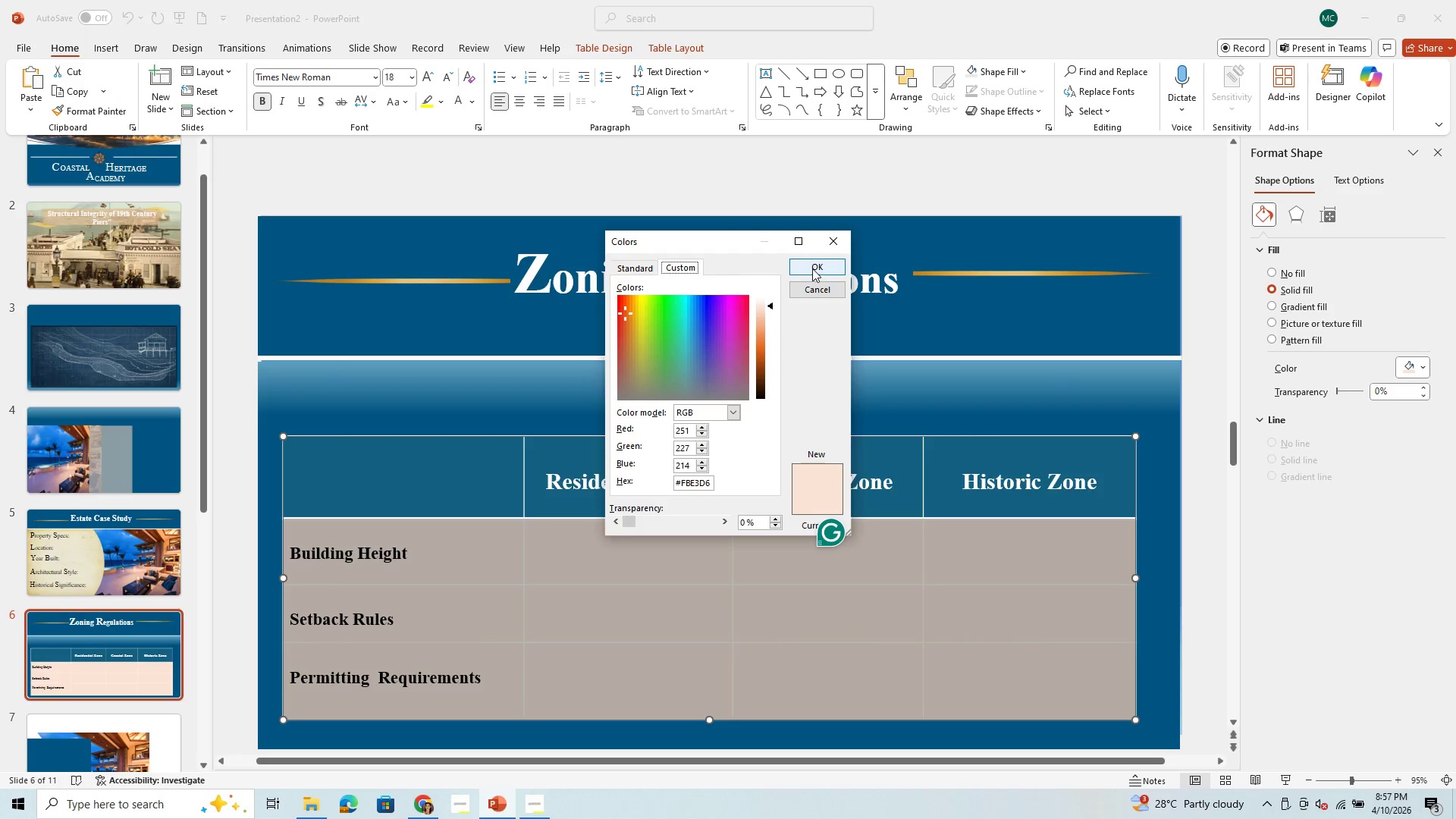 
left_click([812, 268])
 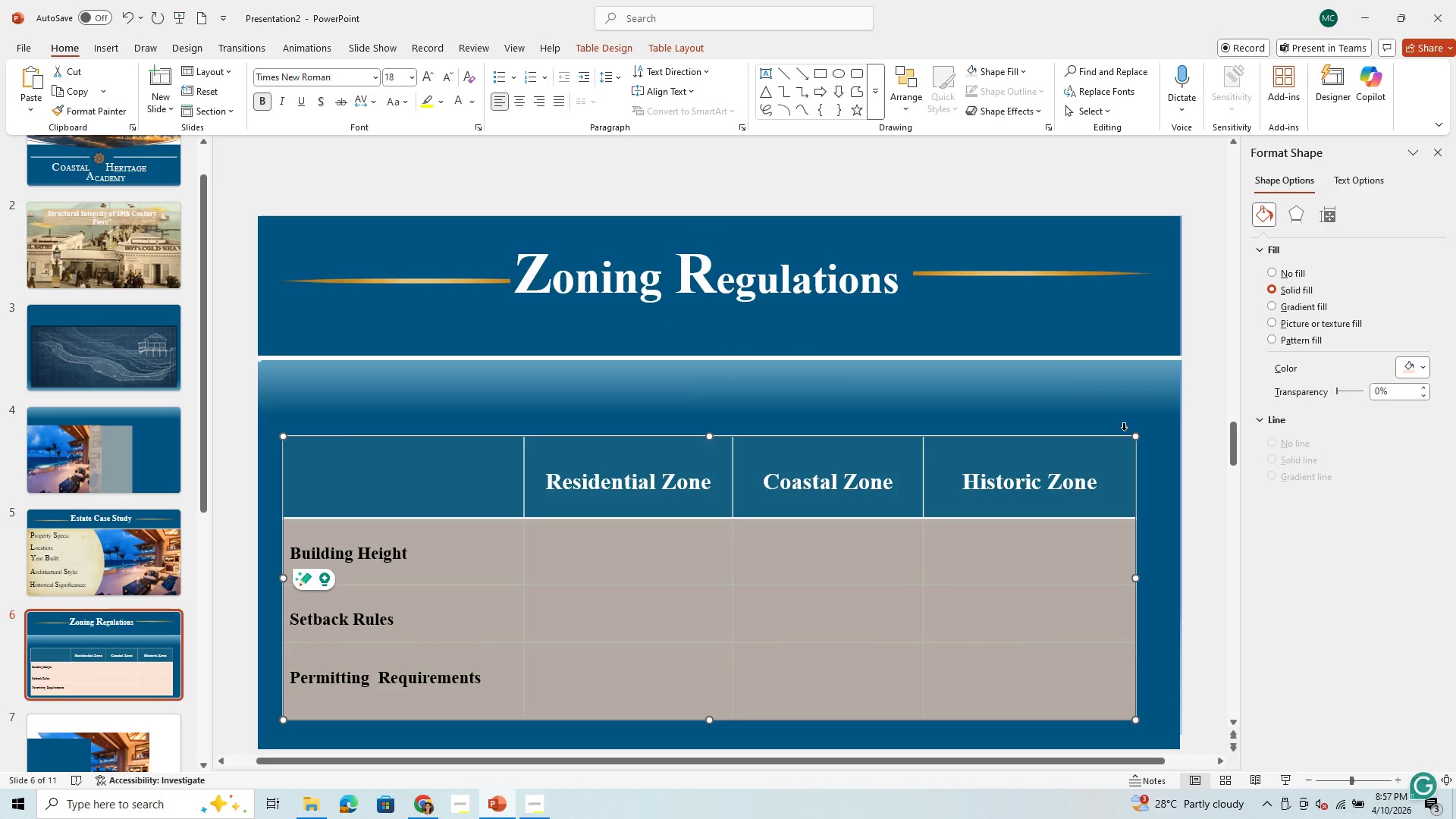 
left_click([1130, 410])
 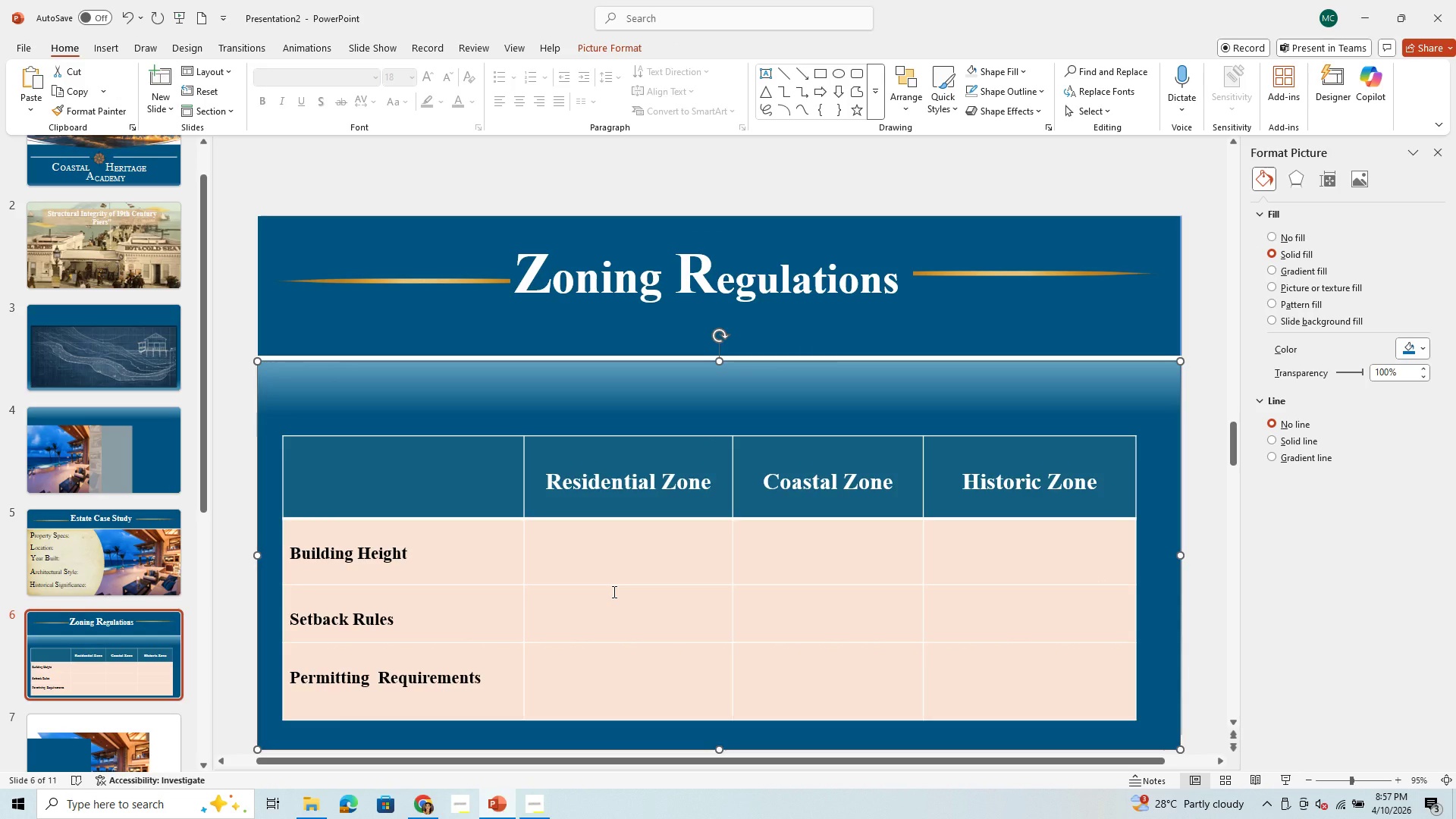 
wait(7.39)
 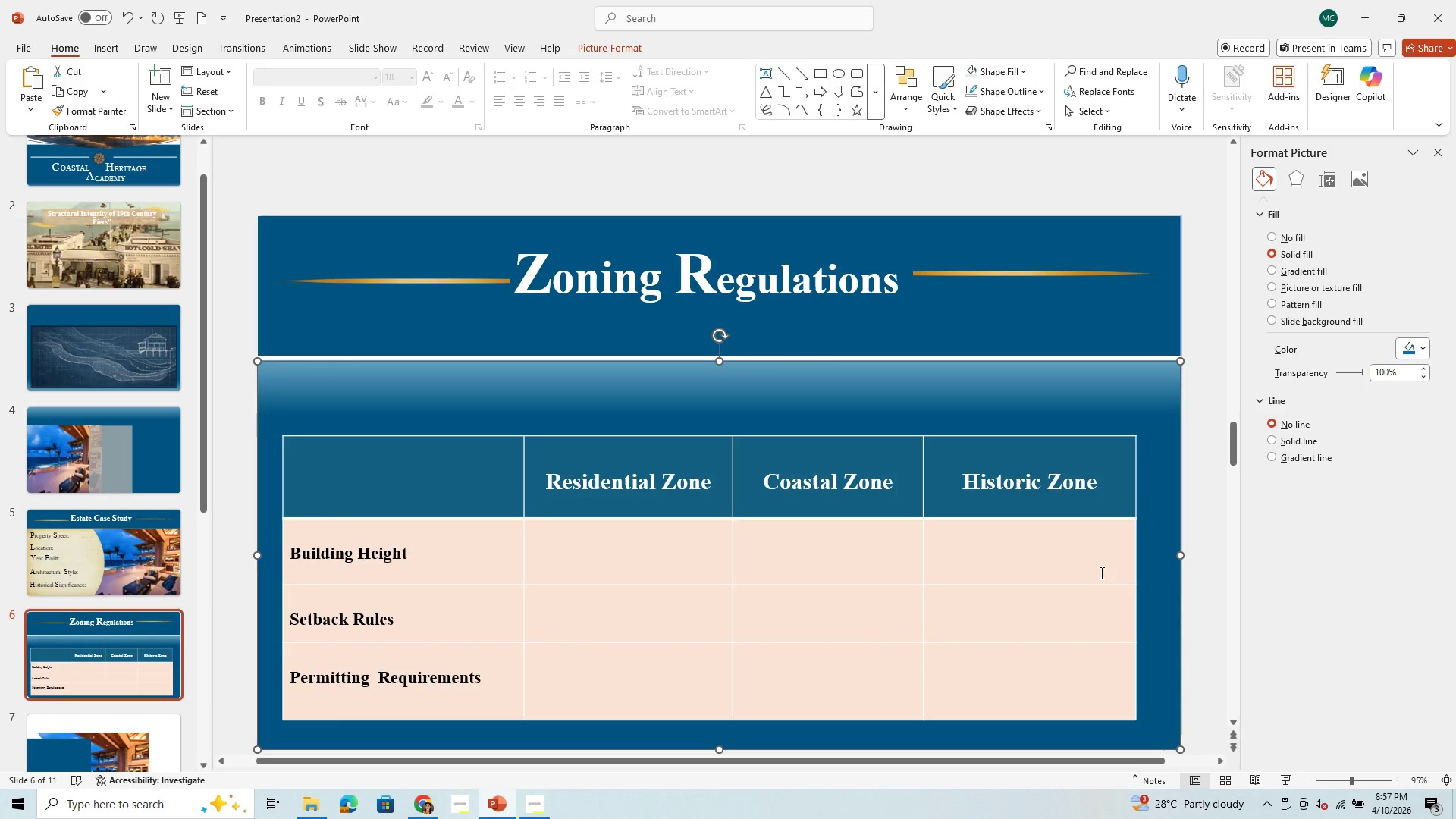 
left_click_drag(start_coordinate=[414, 483], to_coordinate=[504, 479])
 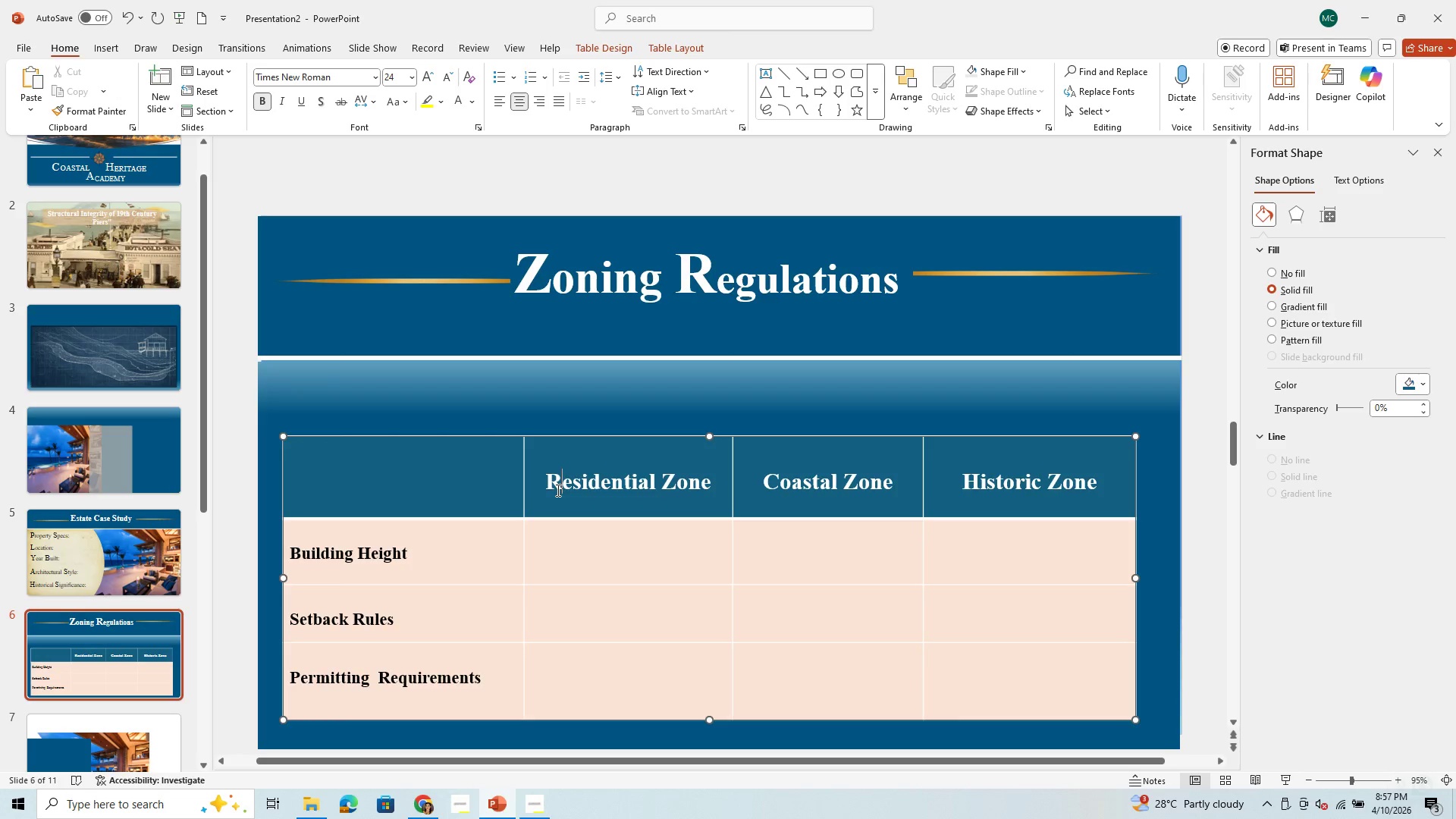 
left_click([557, 490])
 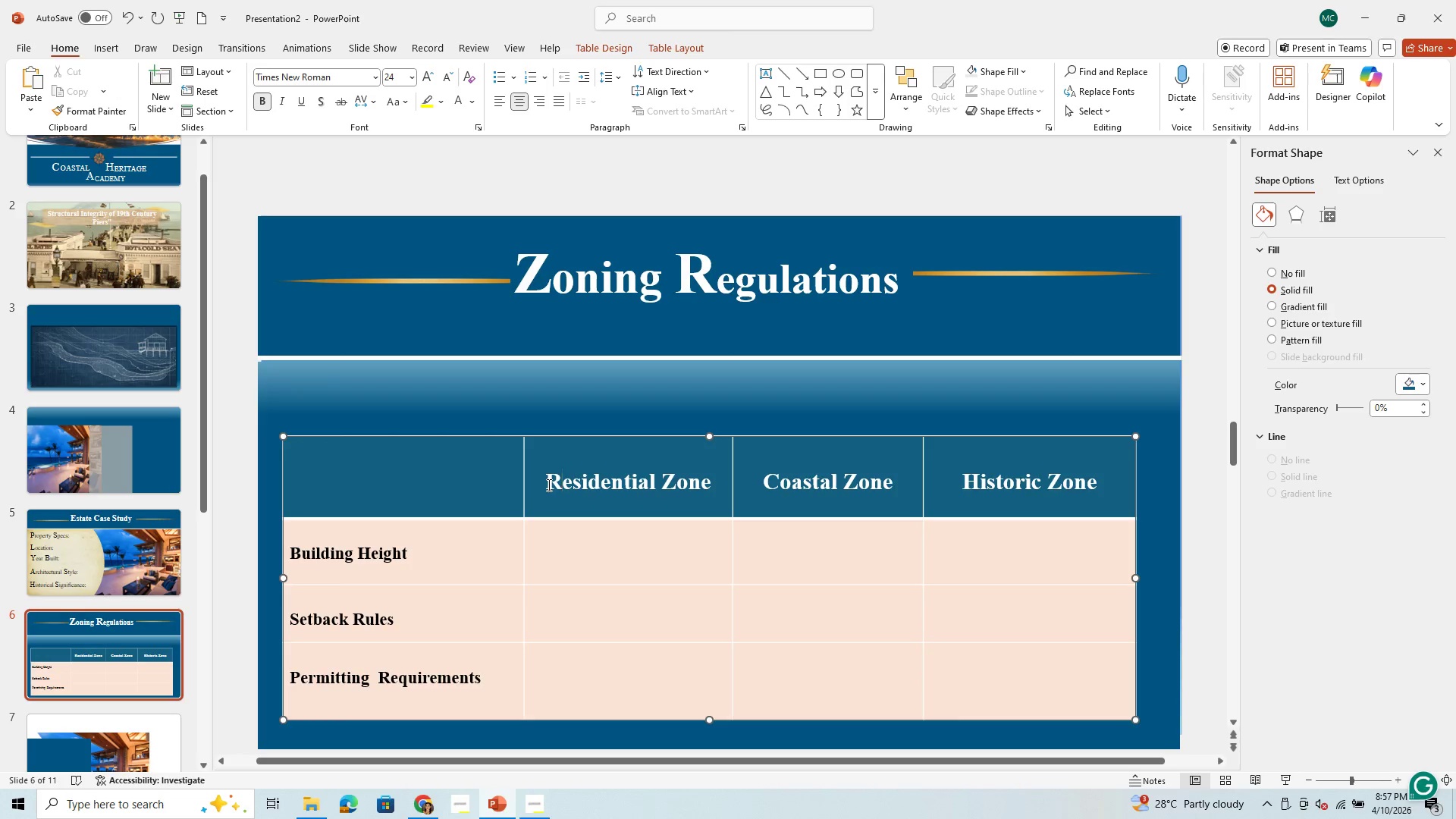 
left_click_drag(start_coordinate=[548, 485], to_coordinate=[1072, 492])
 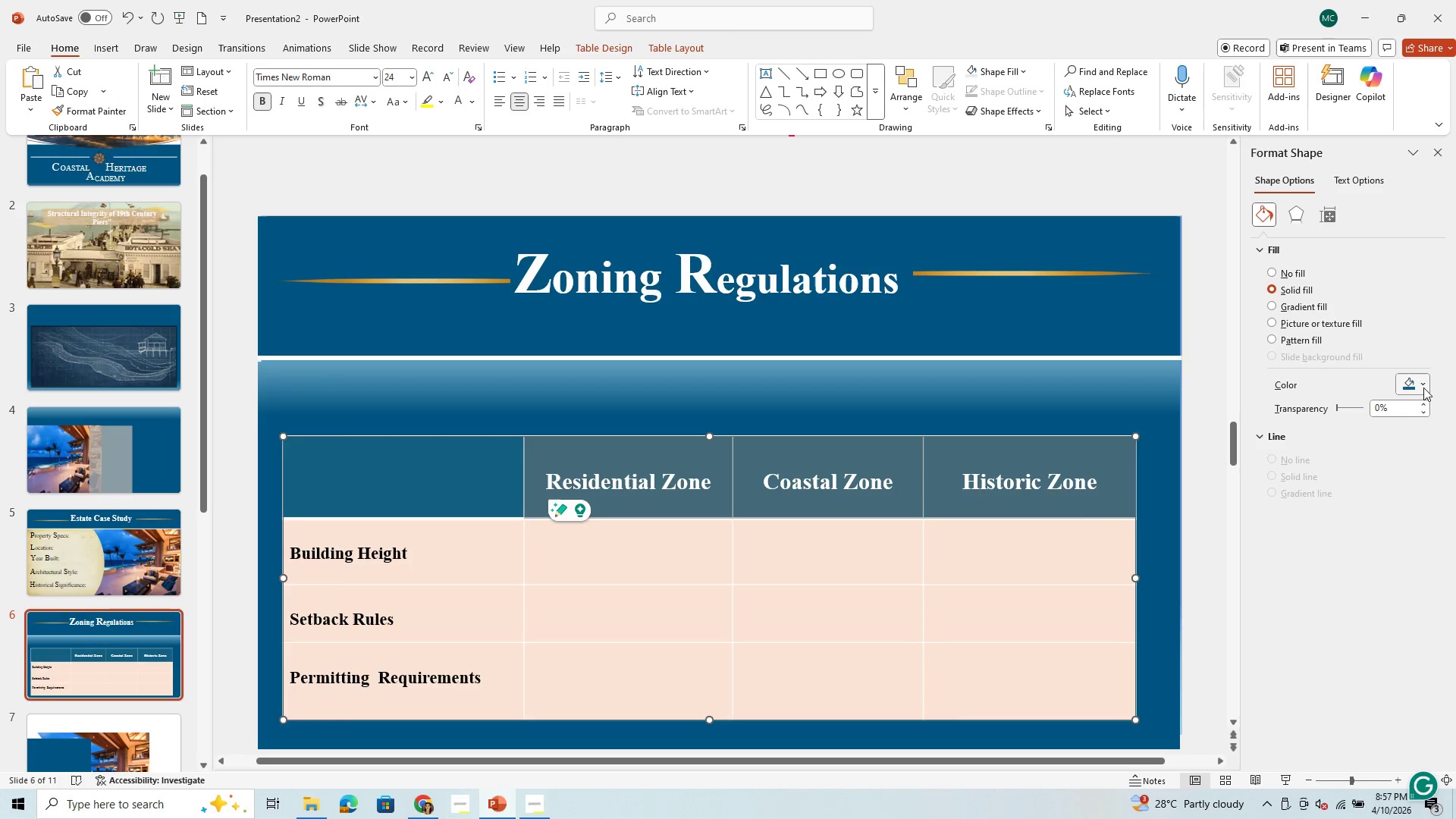 
left_click([1423, 388])
 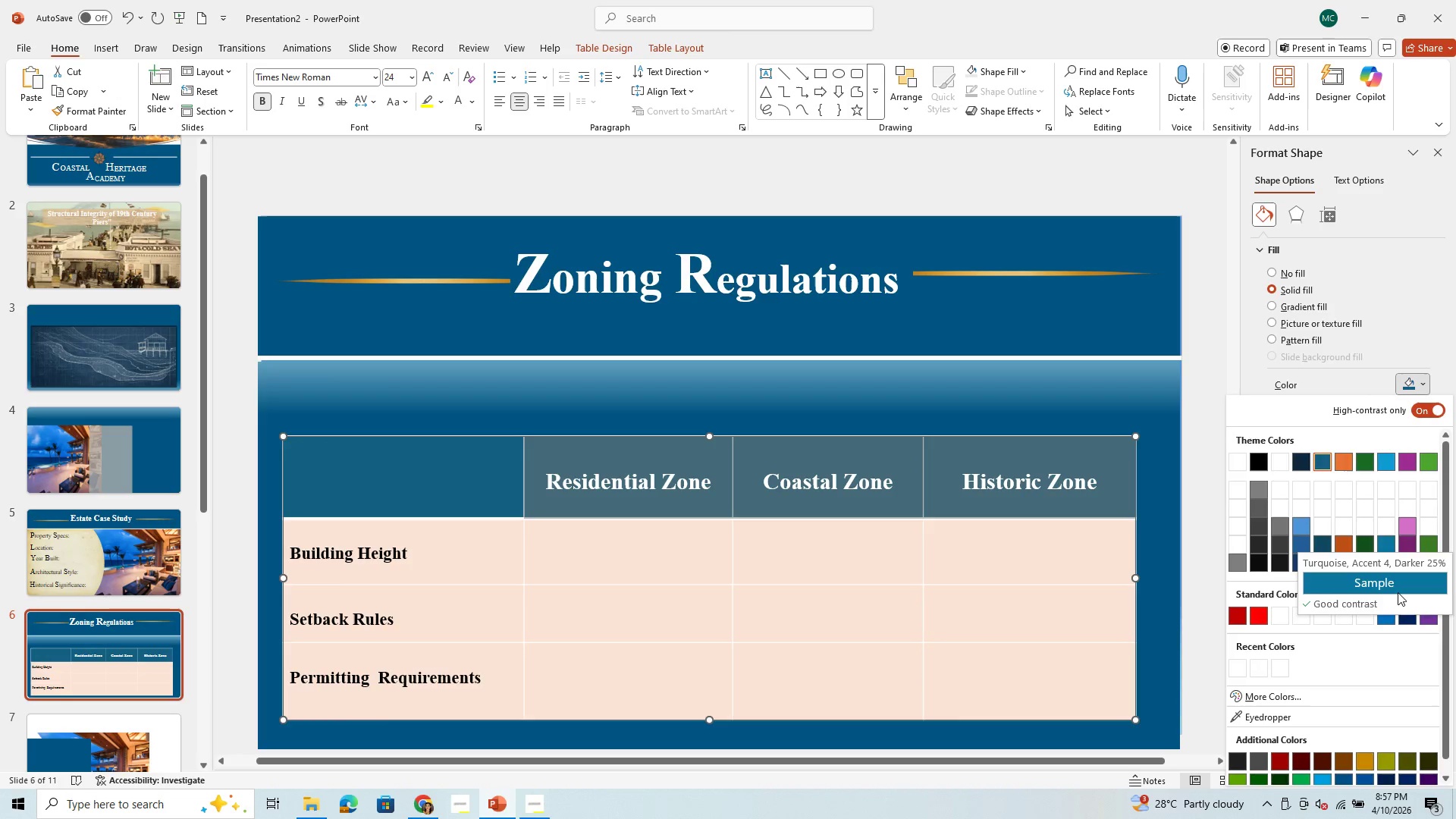 
left_click([1384, 623])
 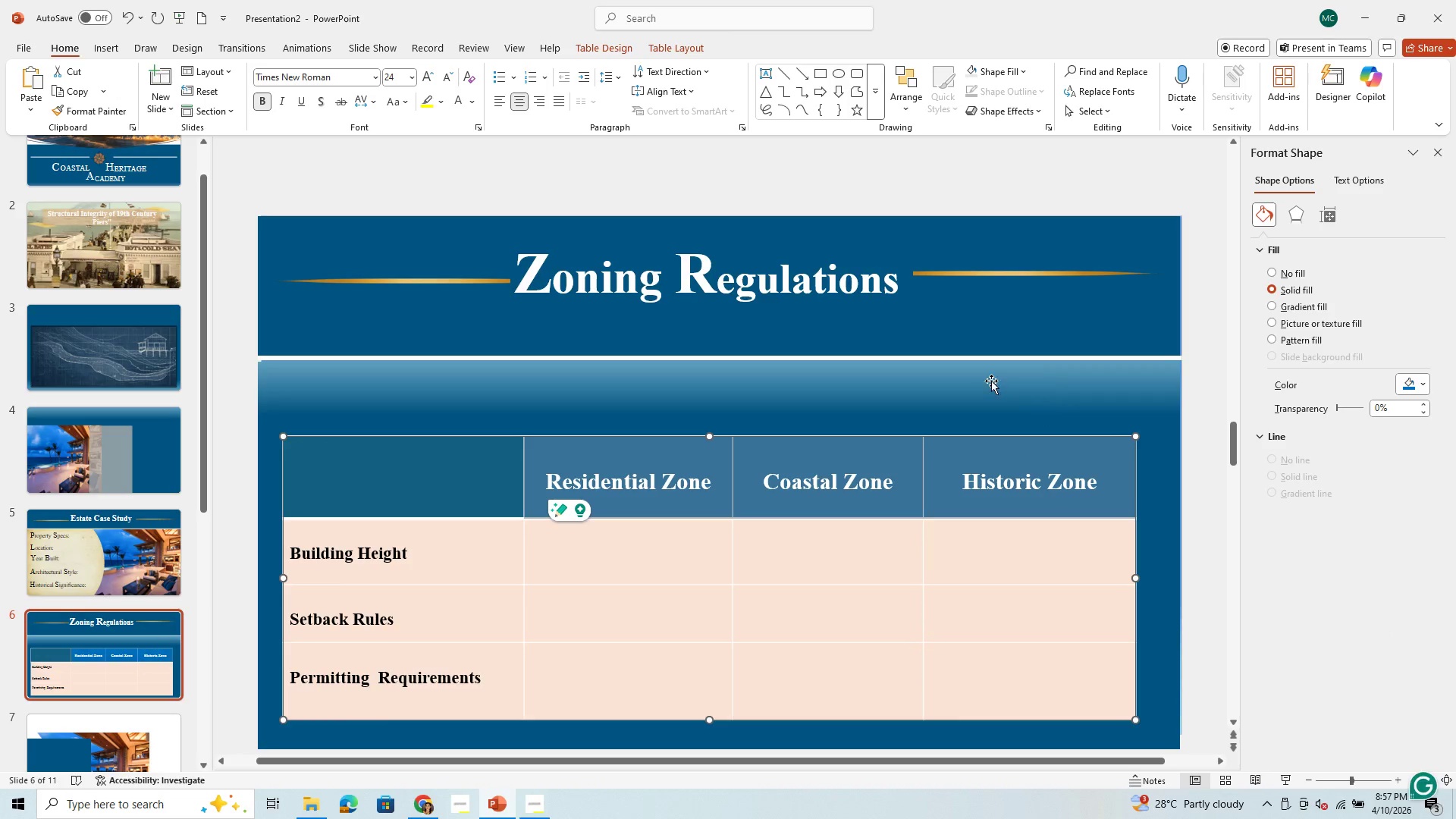 
left_click([988, 380])
 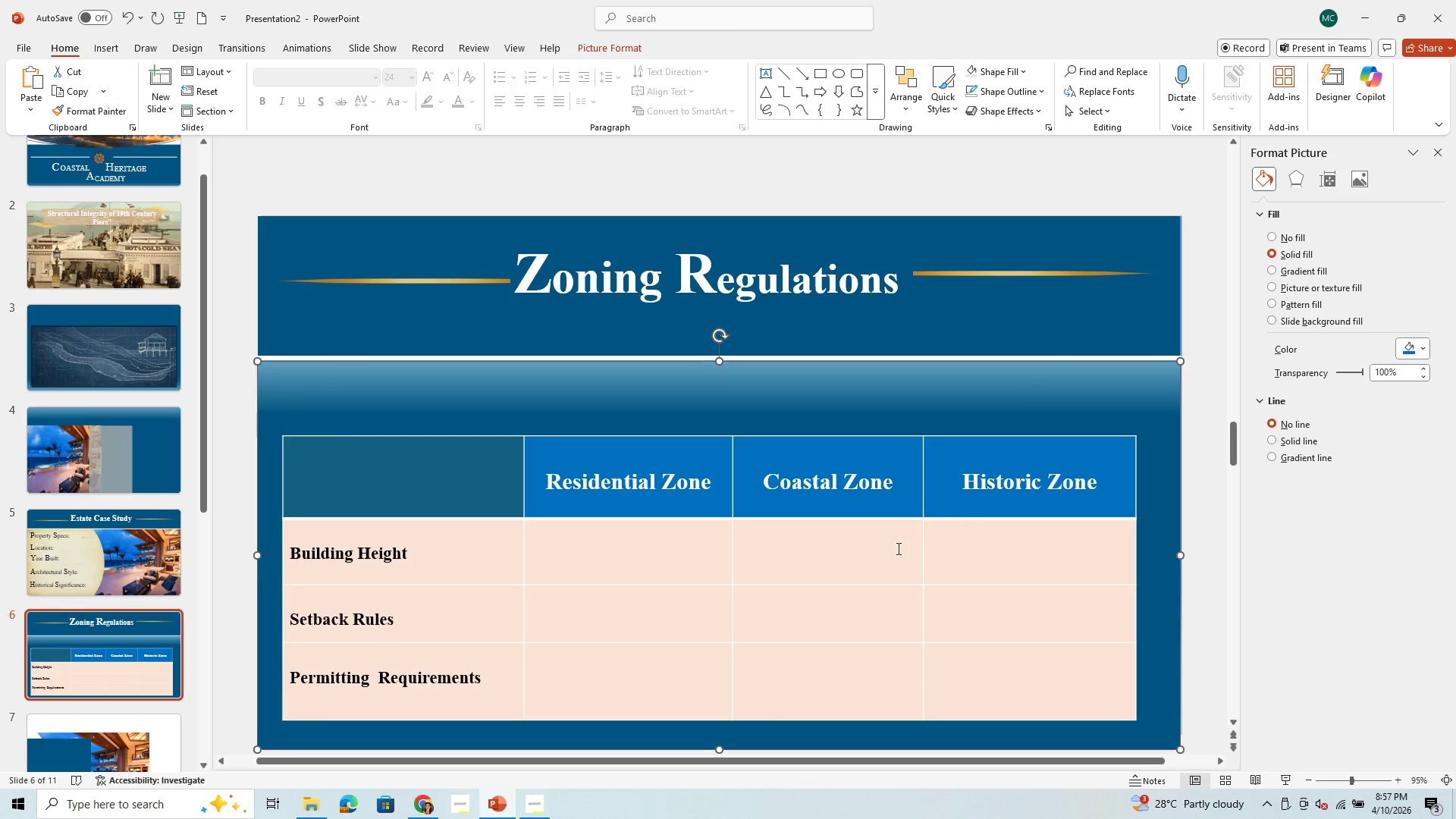 
left_click([433, 519])
 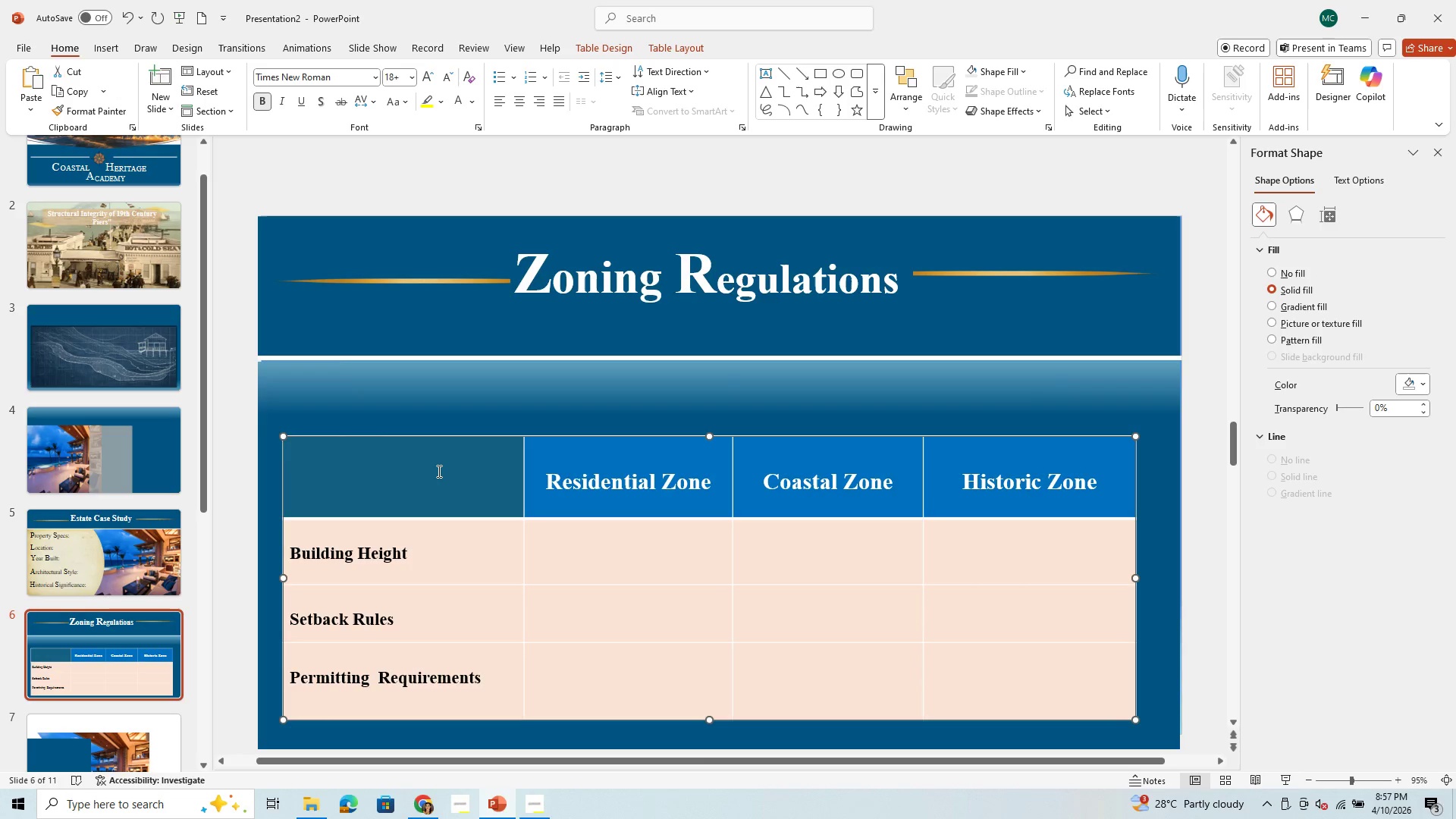 
left_click([438, 471])
 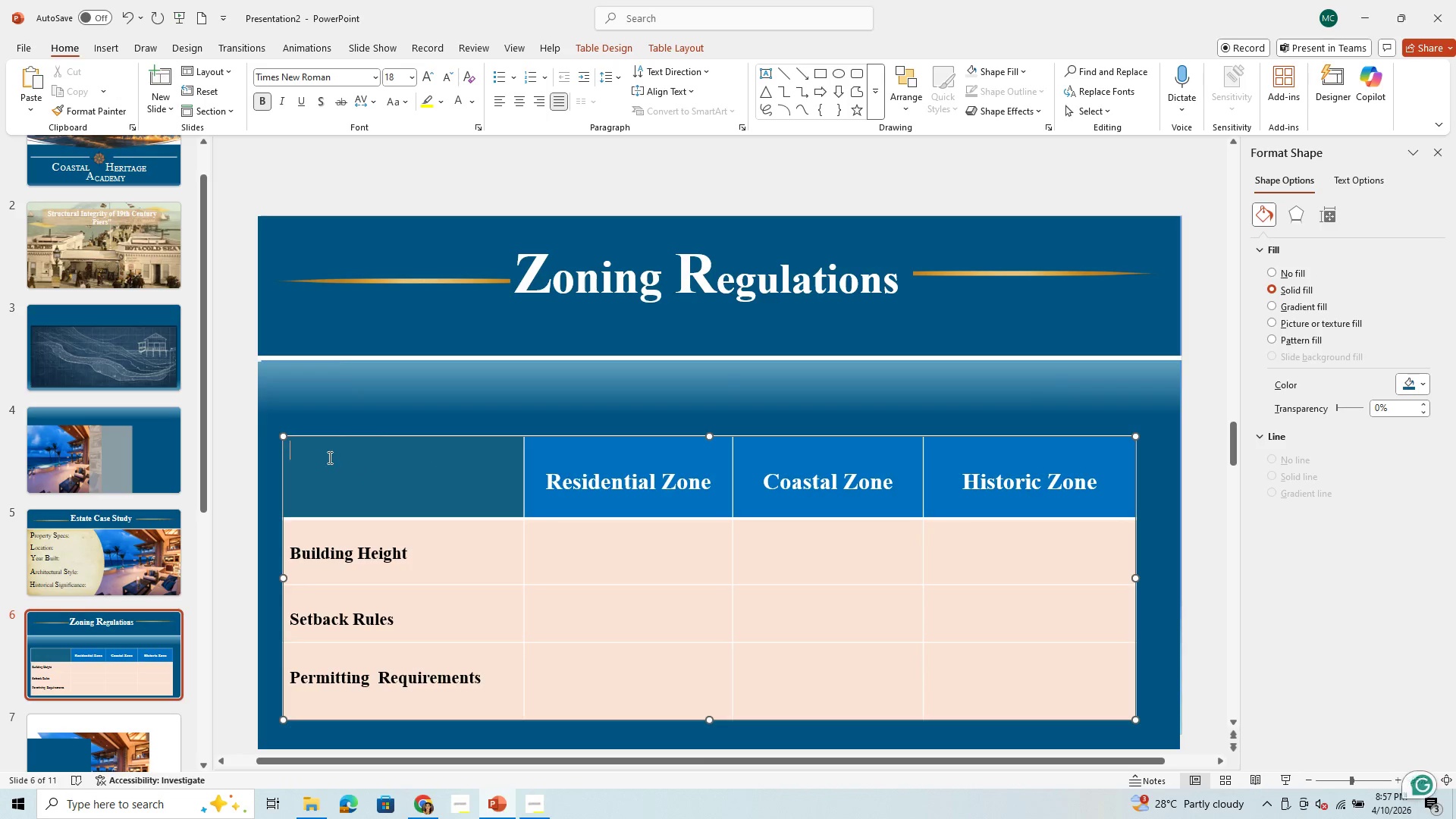 
left_click_drag(start_coordinate=[328, 458], to_coordinate=[453, 496])
 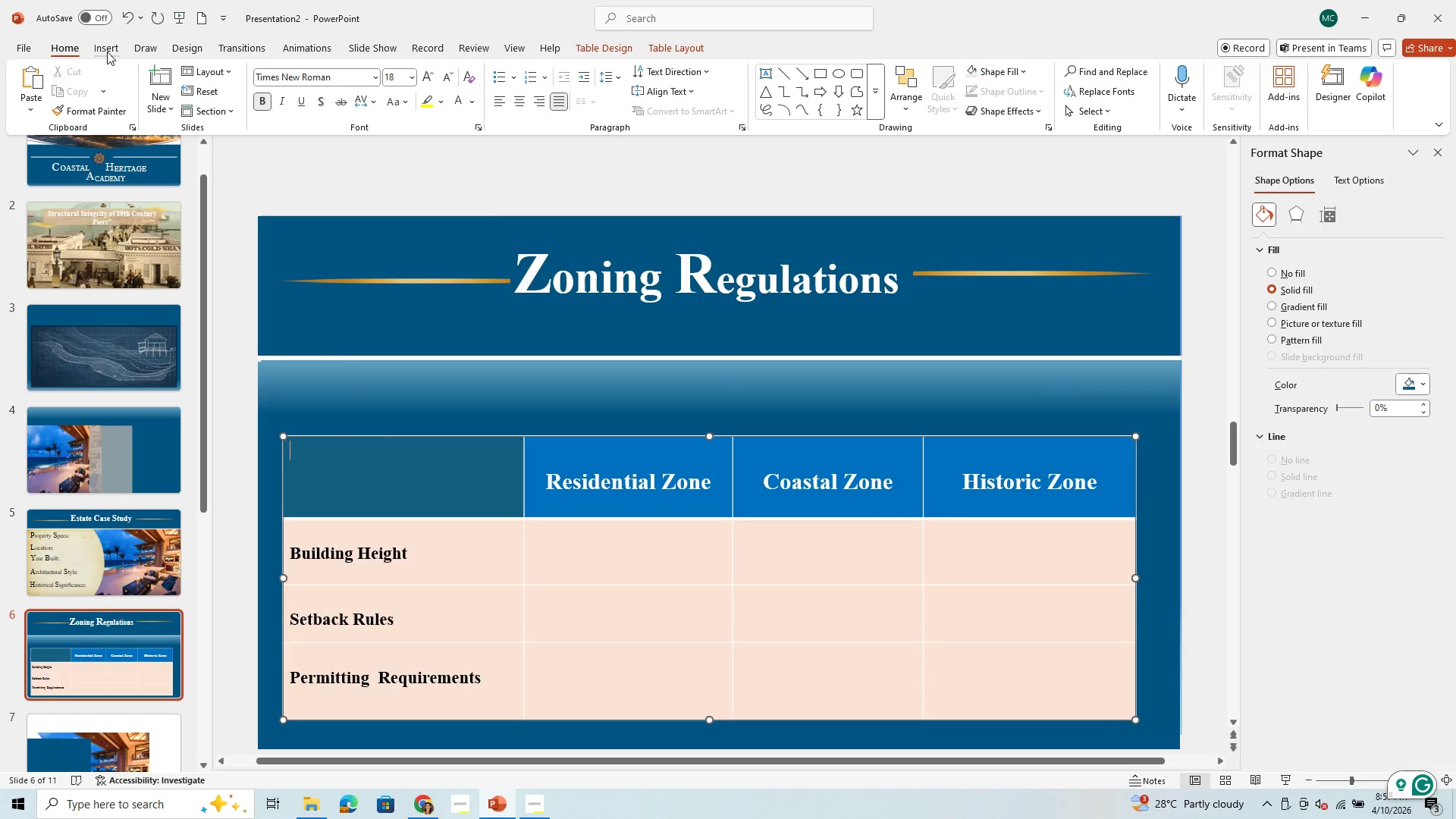 
left_click([311, 494])
 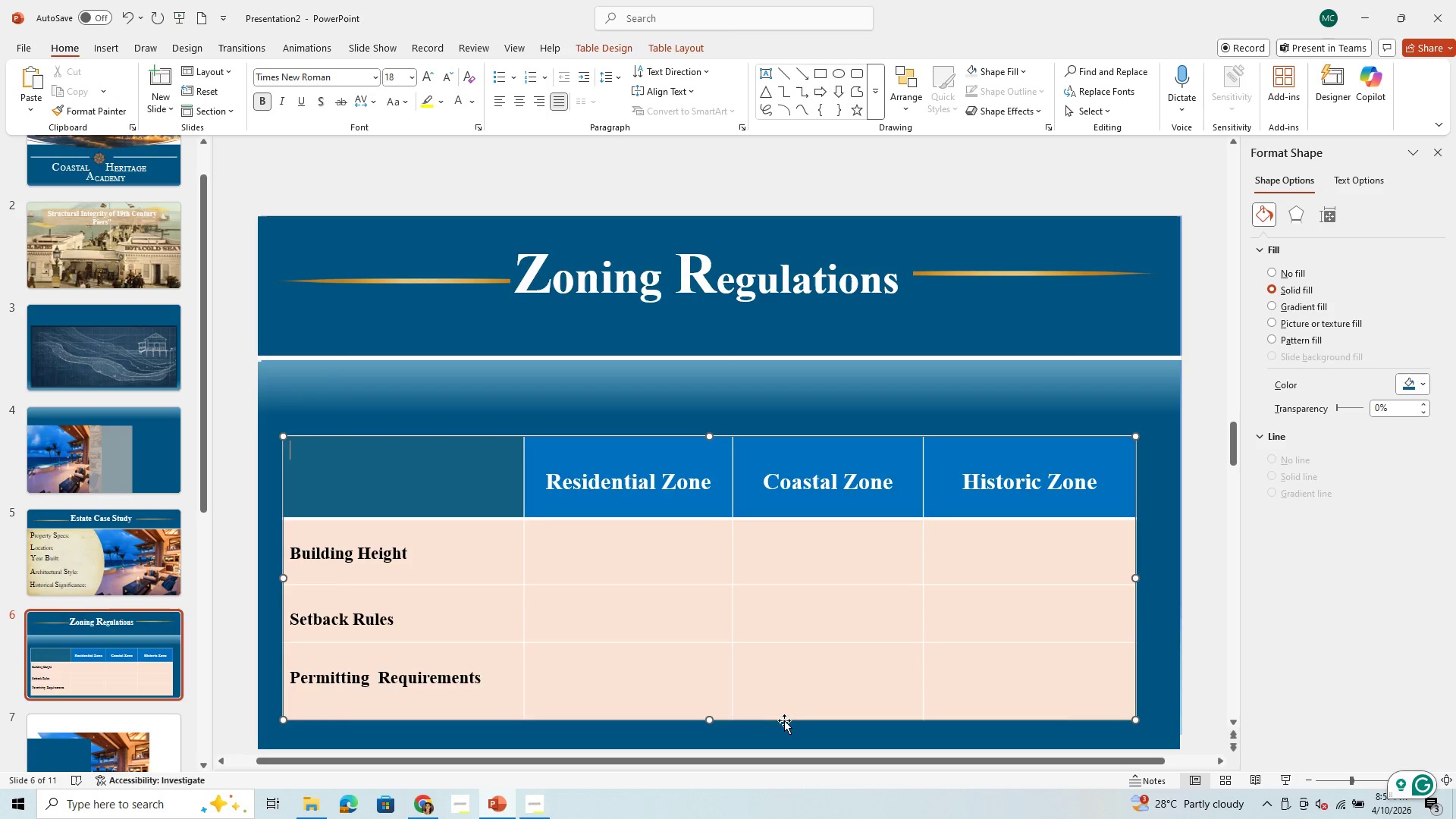 
left_click([758, 720])
 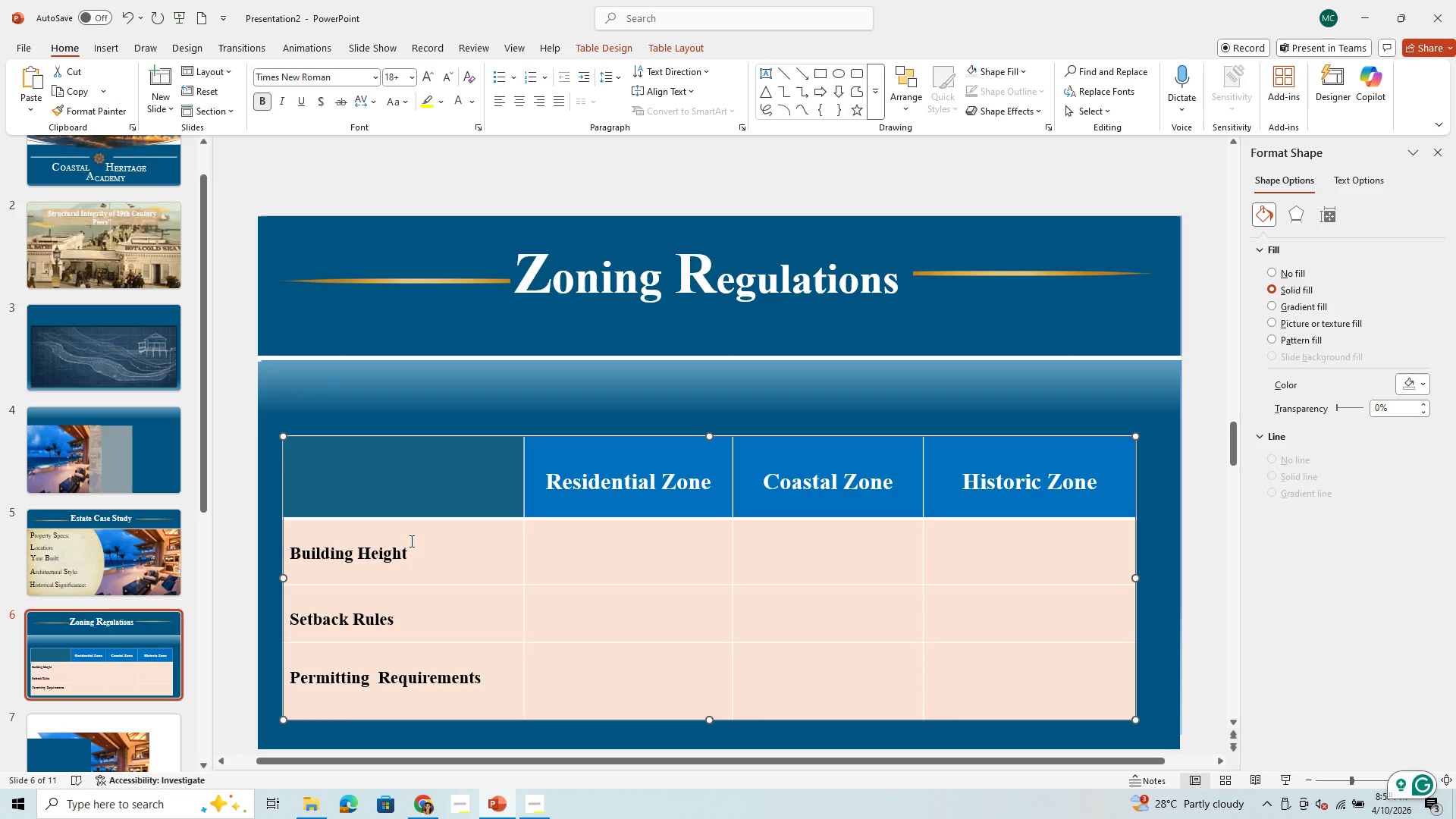 
left_click_drag(start_coordinate=[410, 541], to_coordinate=[1009, 695])
 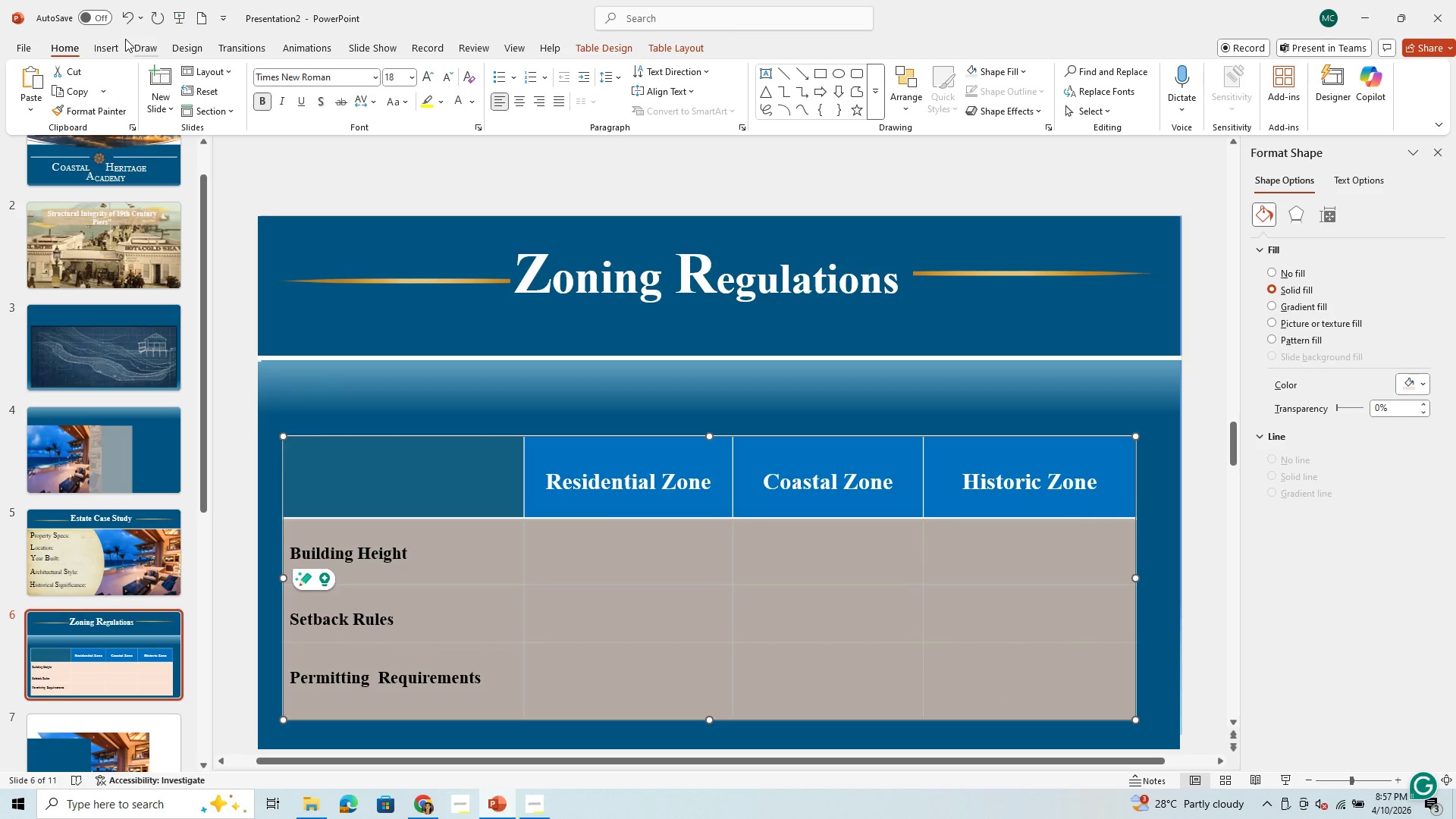 
mouse_move([96, 56])
 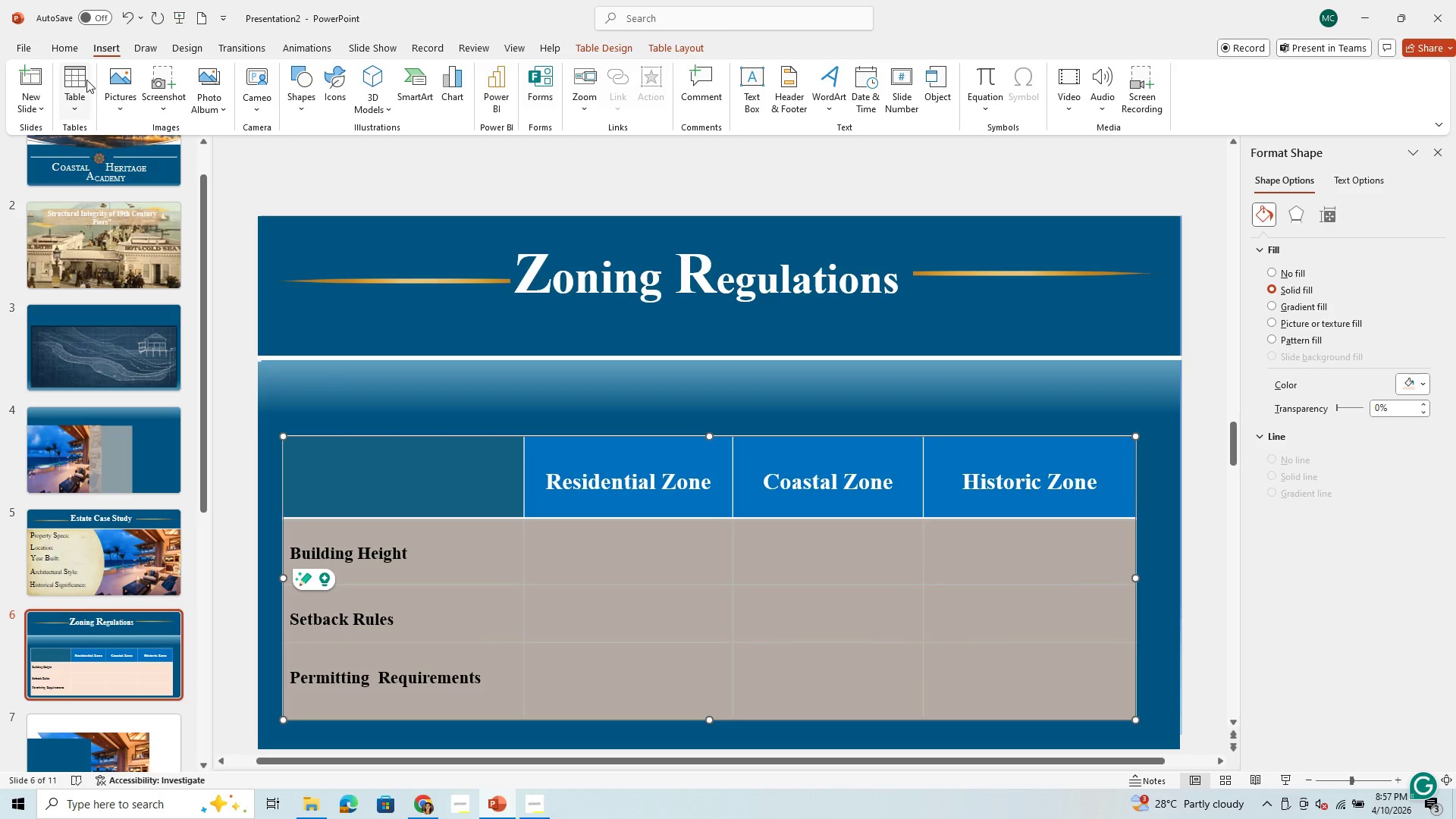 
left_click([86, 80])
 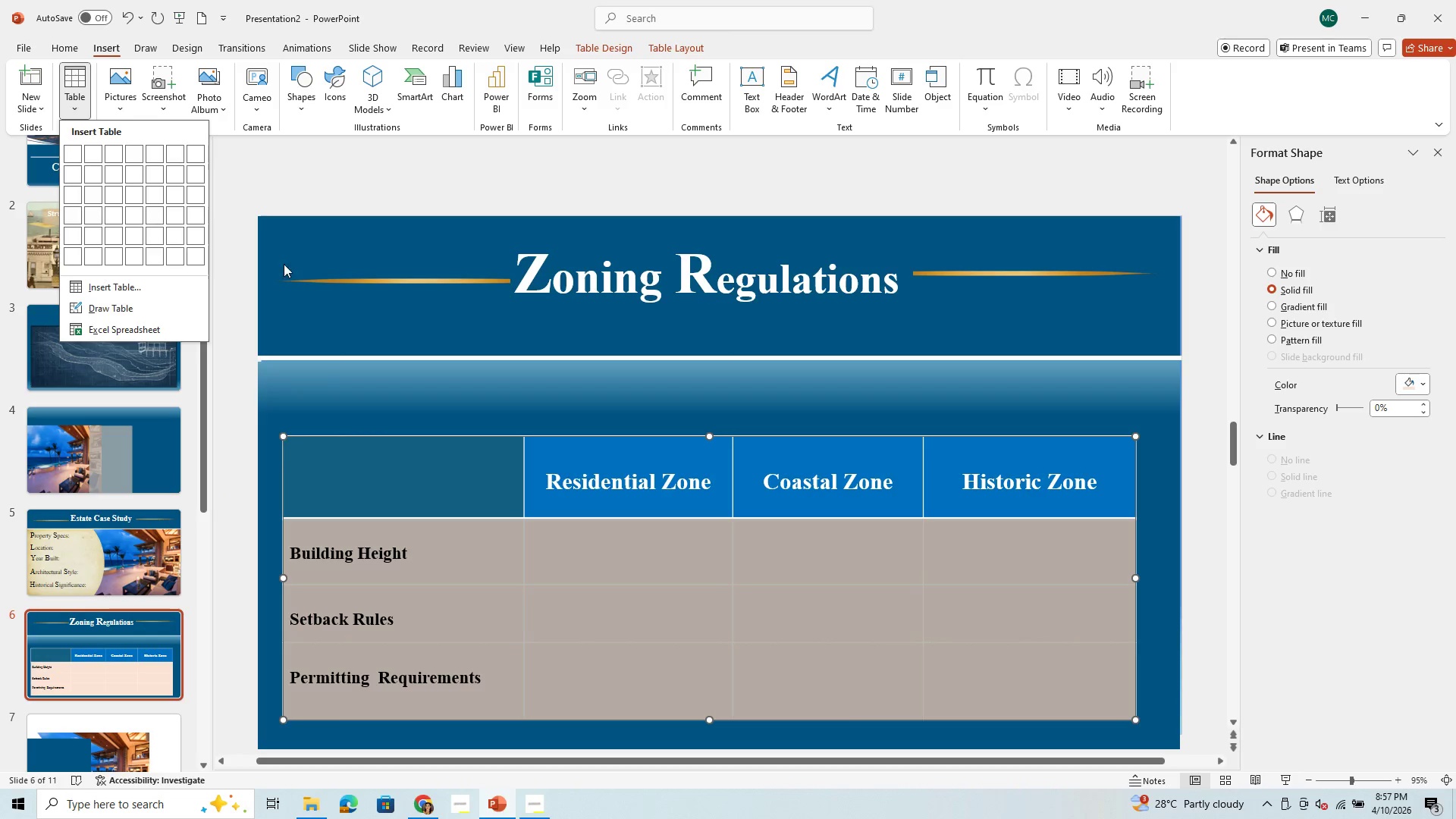 
wait(6.0)
 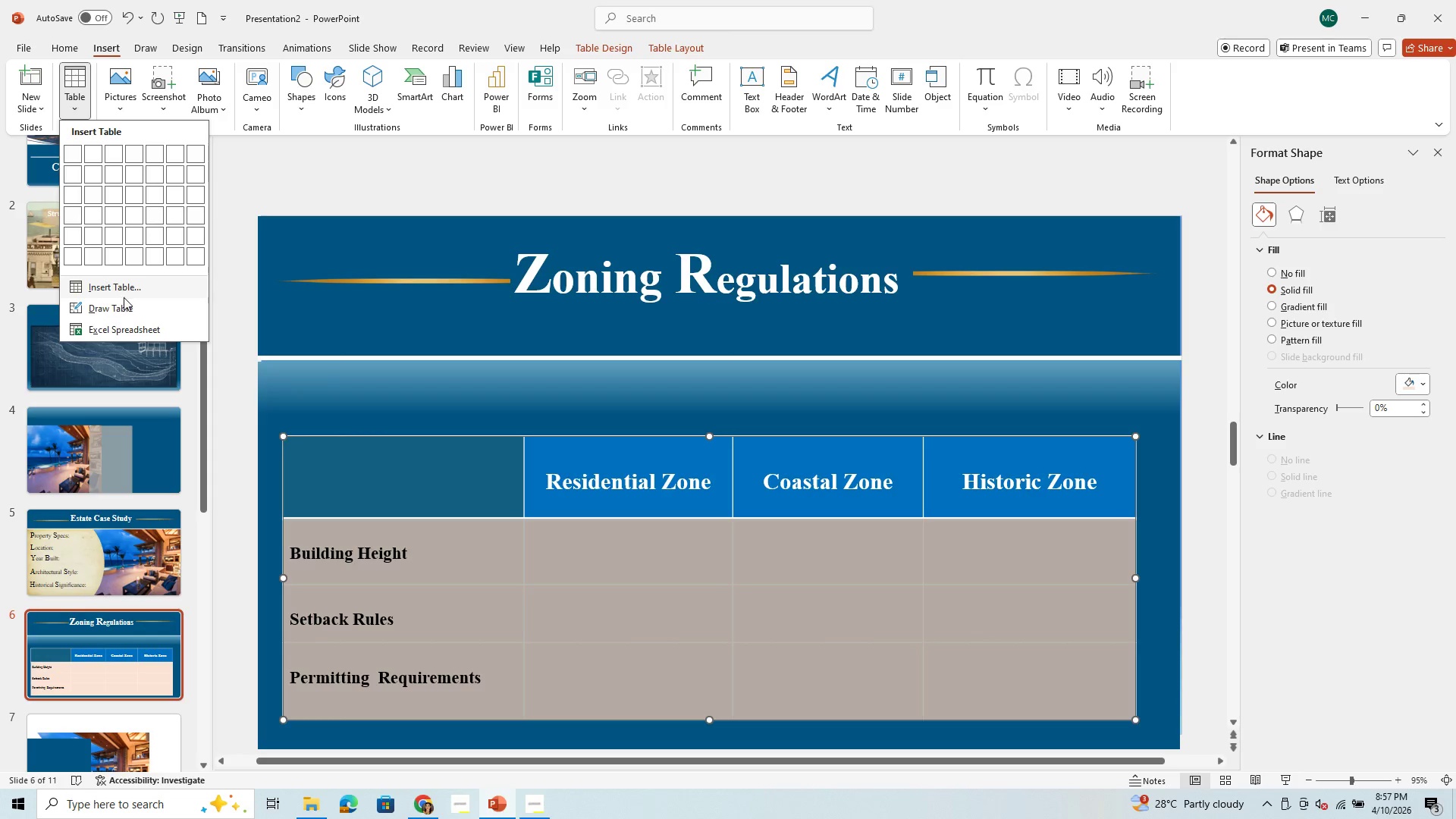 
left_click([258, 419])
 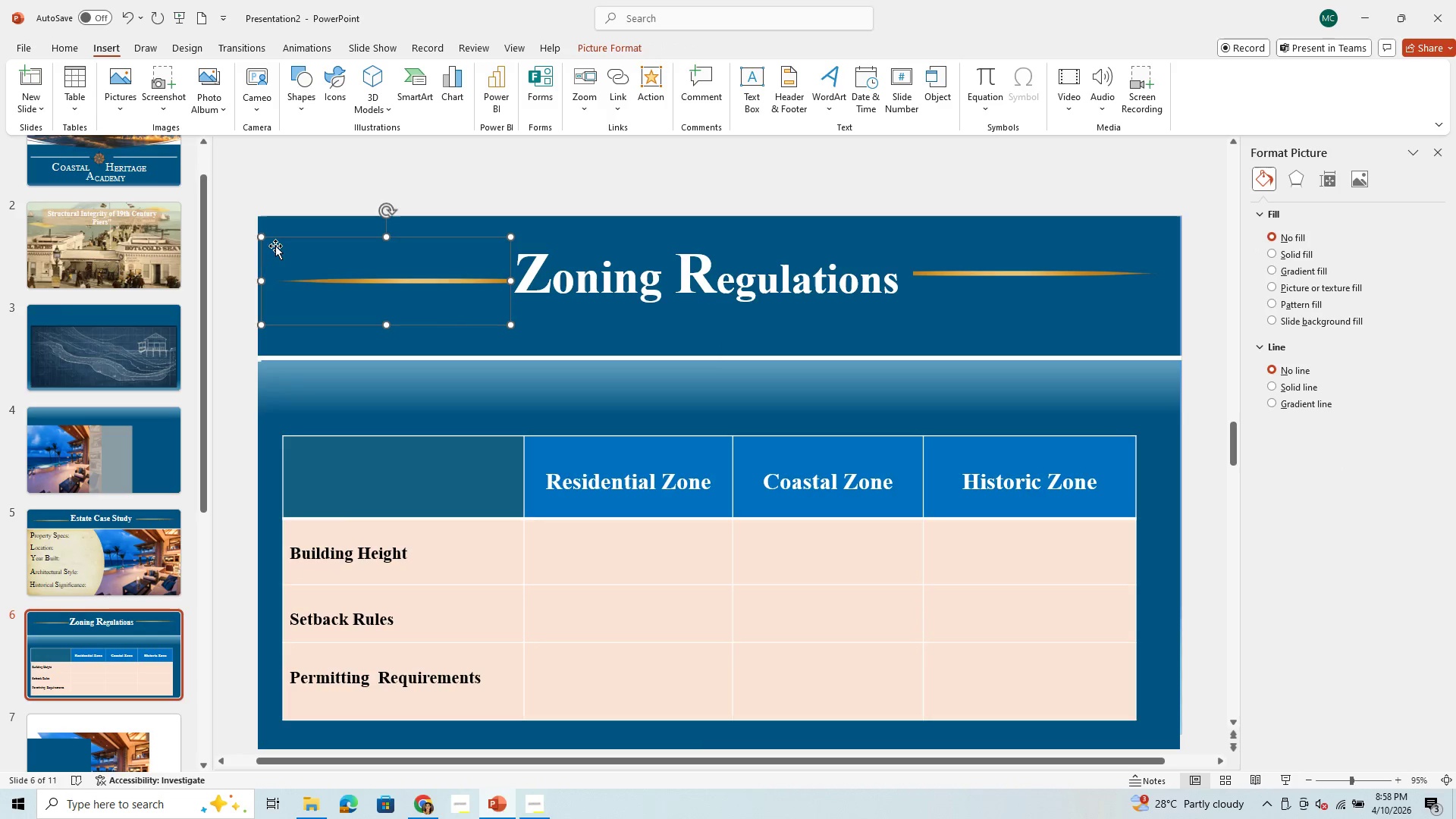 
left_click([278, 223])
 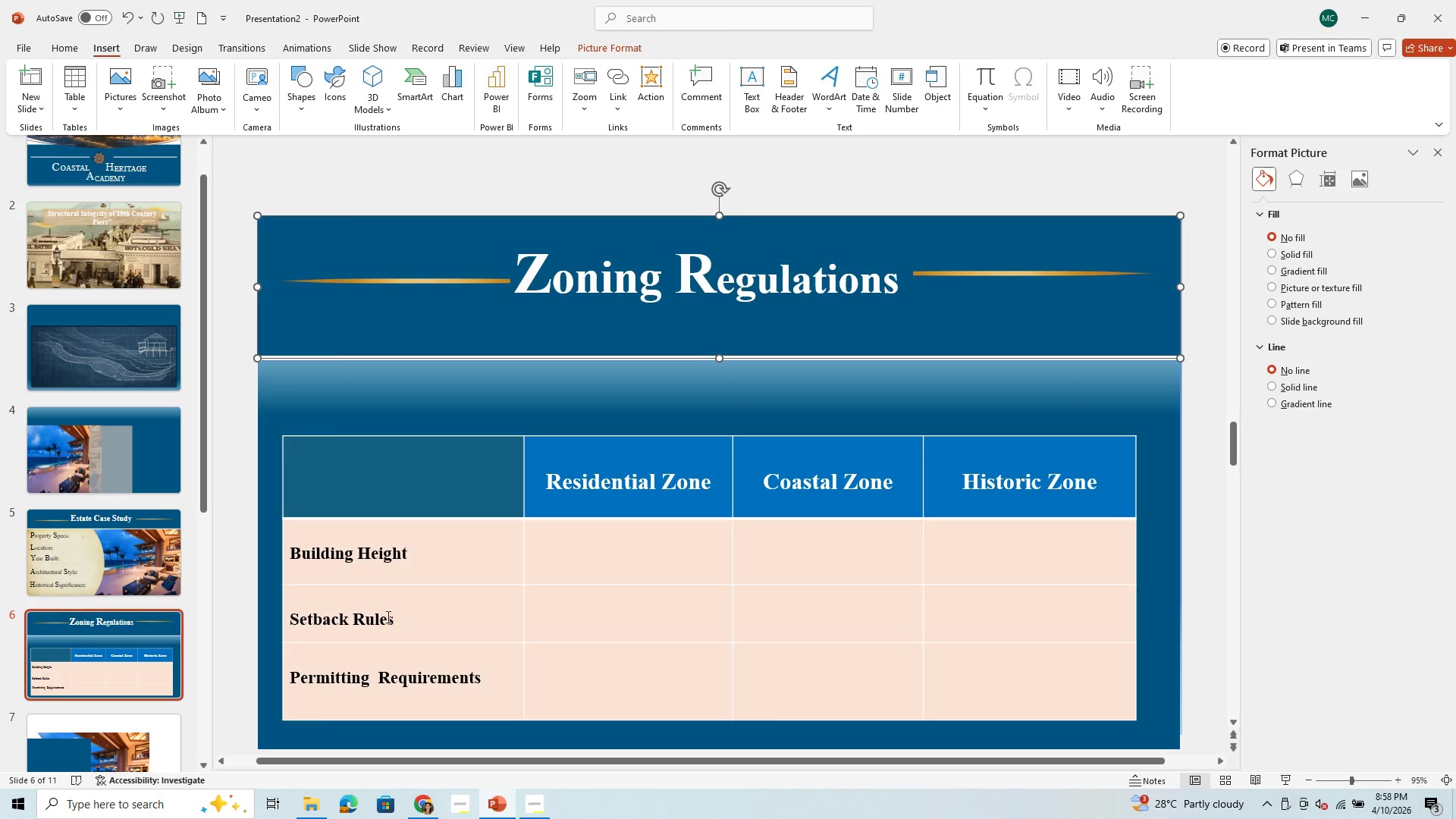 
scroll: coordinate [467, 613], scroll_direction: down, amount: 2.0
 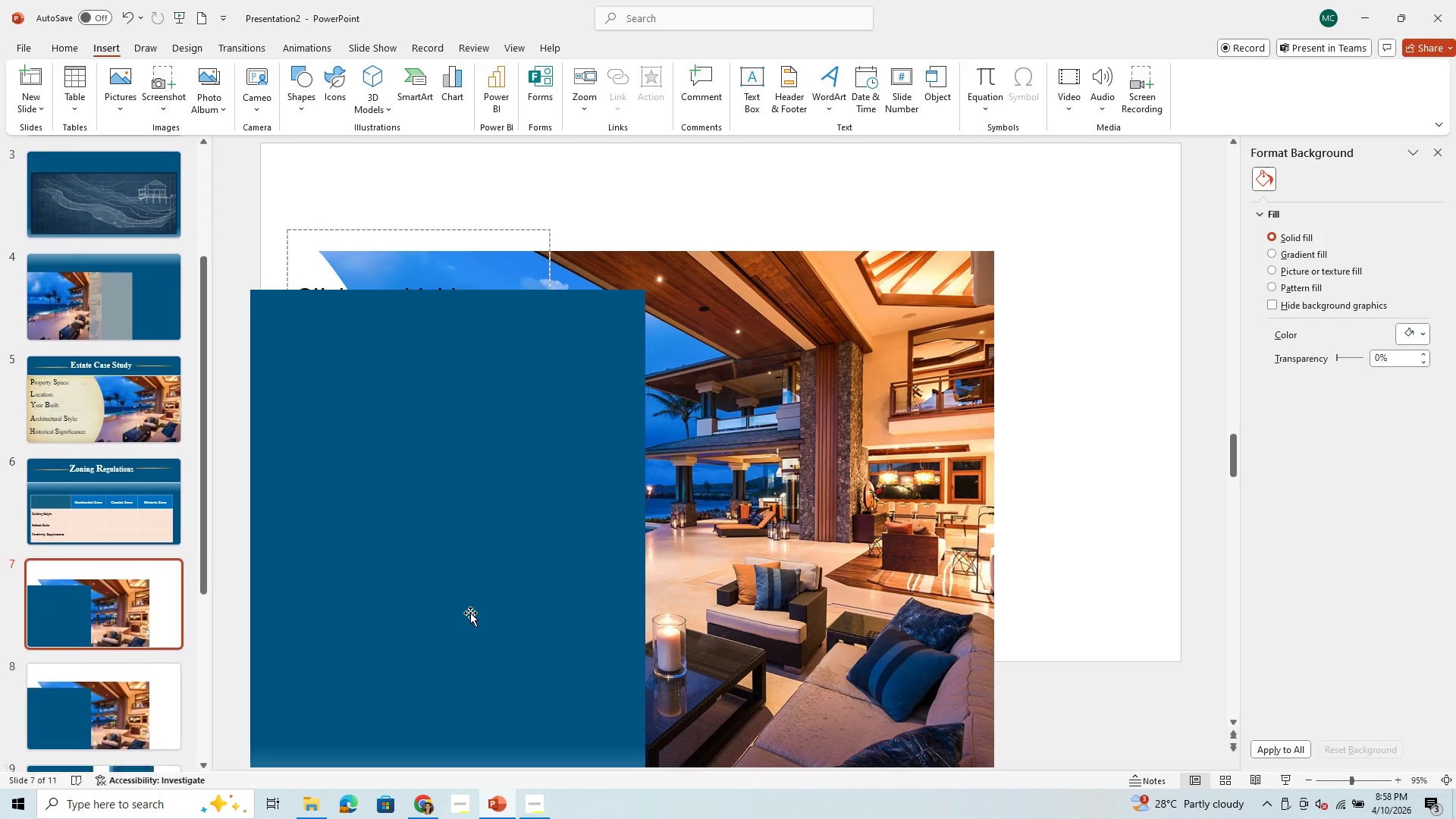 
scroll: coordinate [470, 613], scroll_direction: up, amount: 2.0
 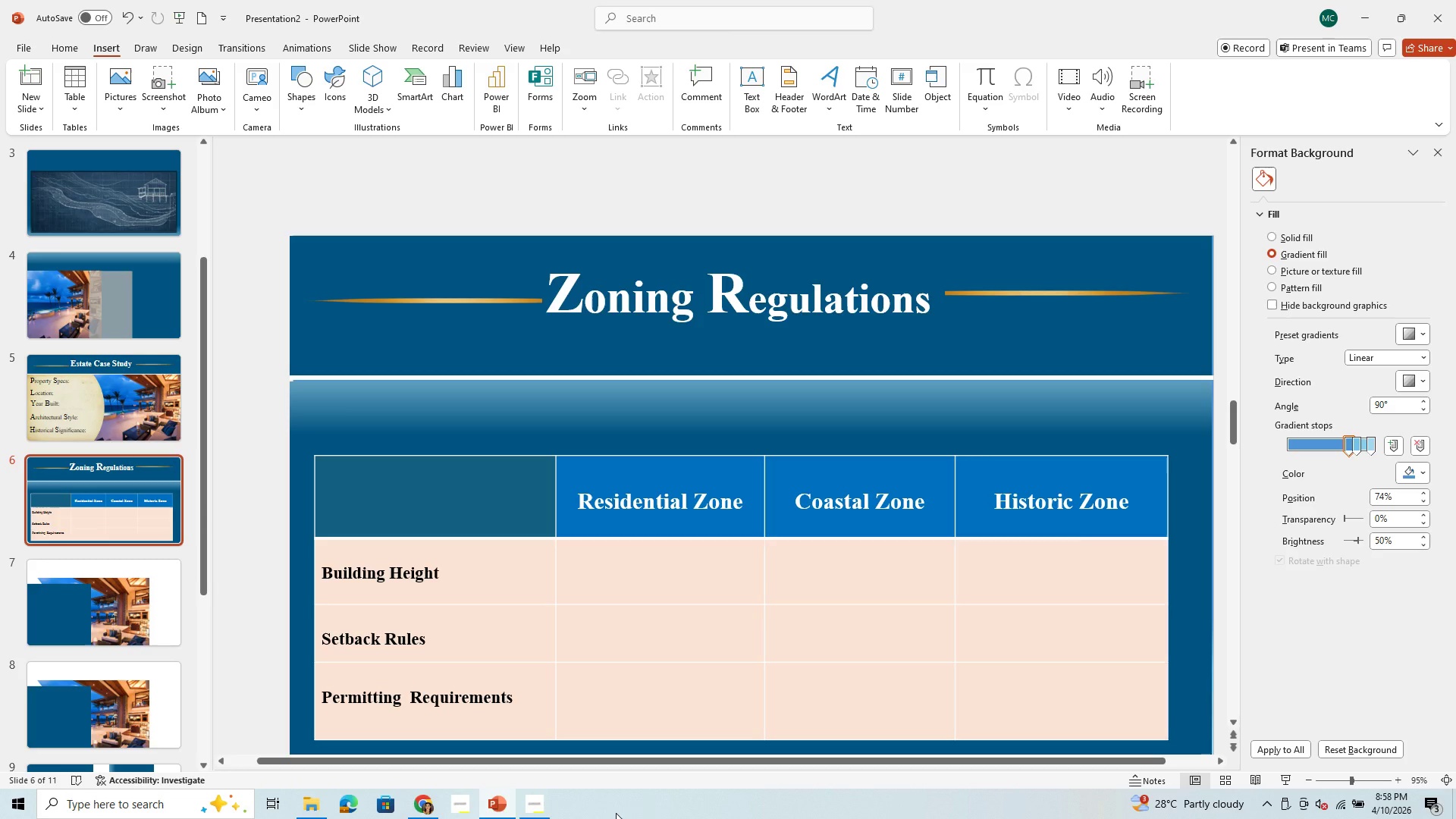 
wait(17.74)
 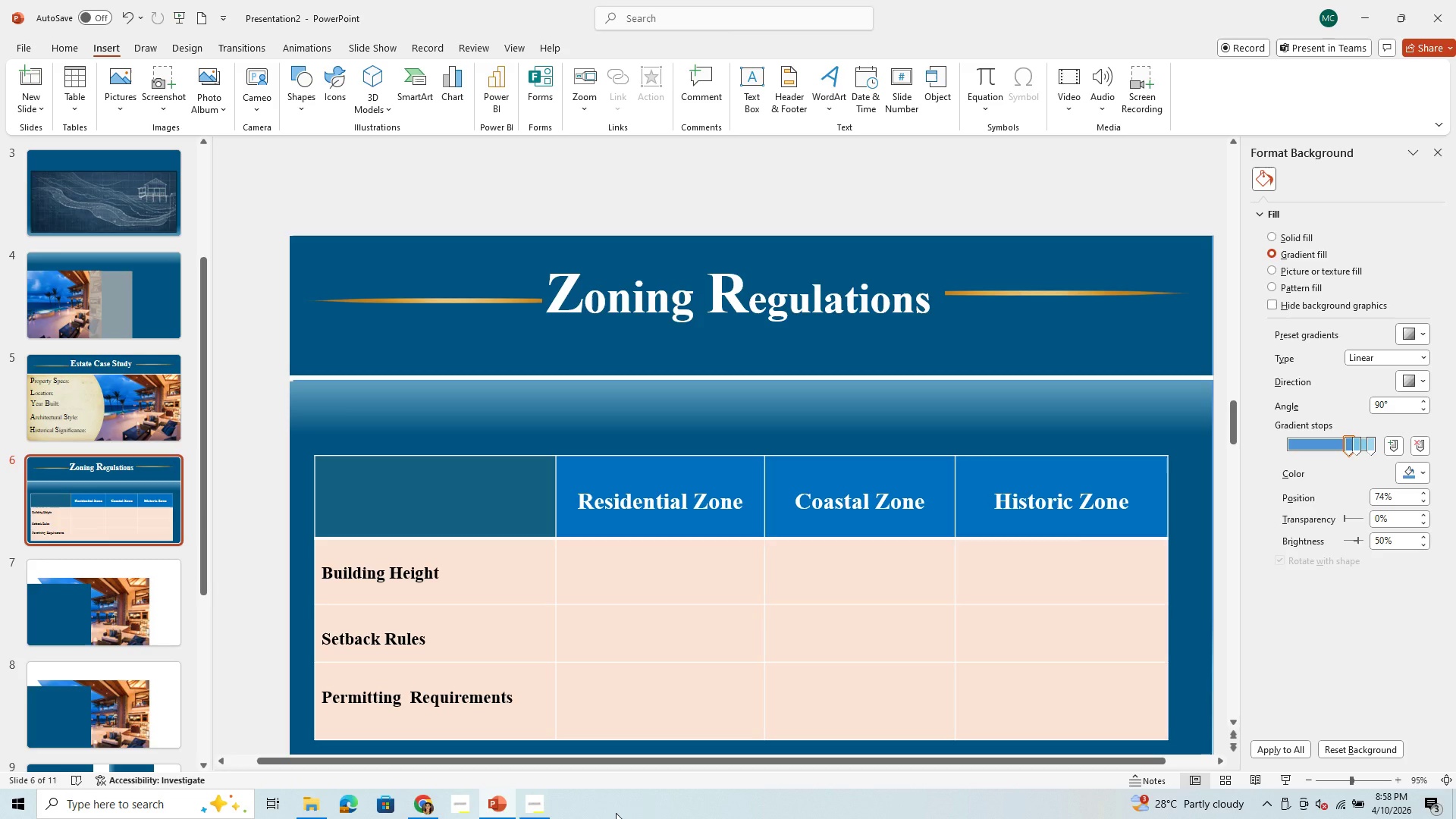 
scroll: coordinate [190, 513], scroll_direction: up, amount: 8.0
 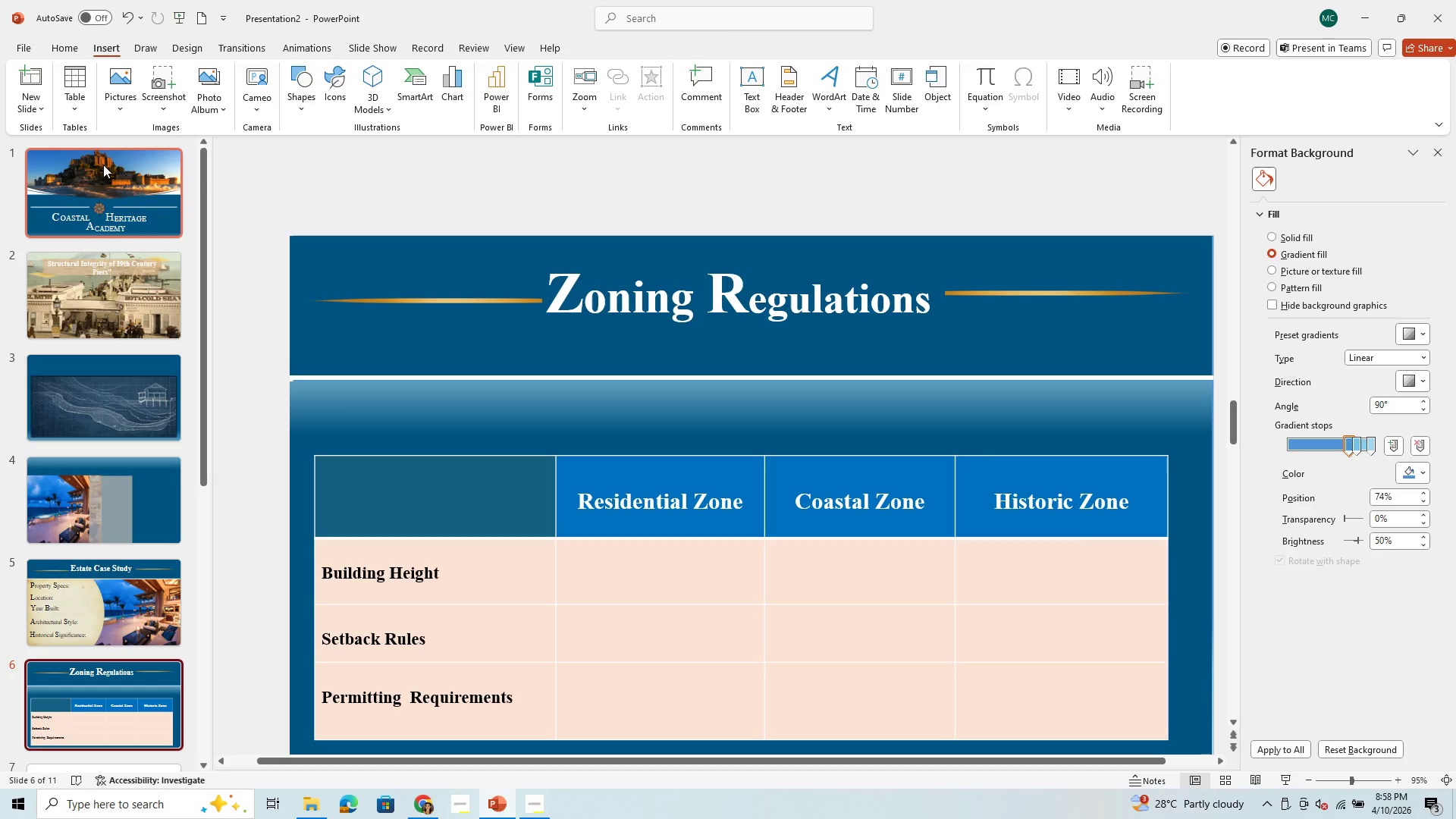 
left_click([88, 182])
 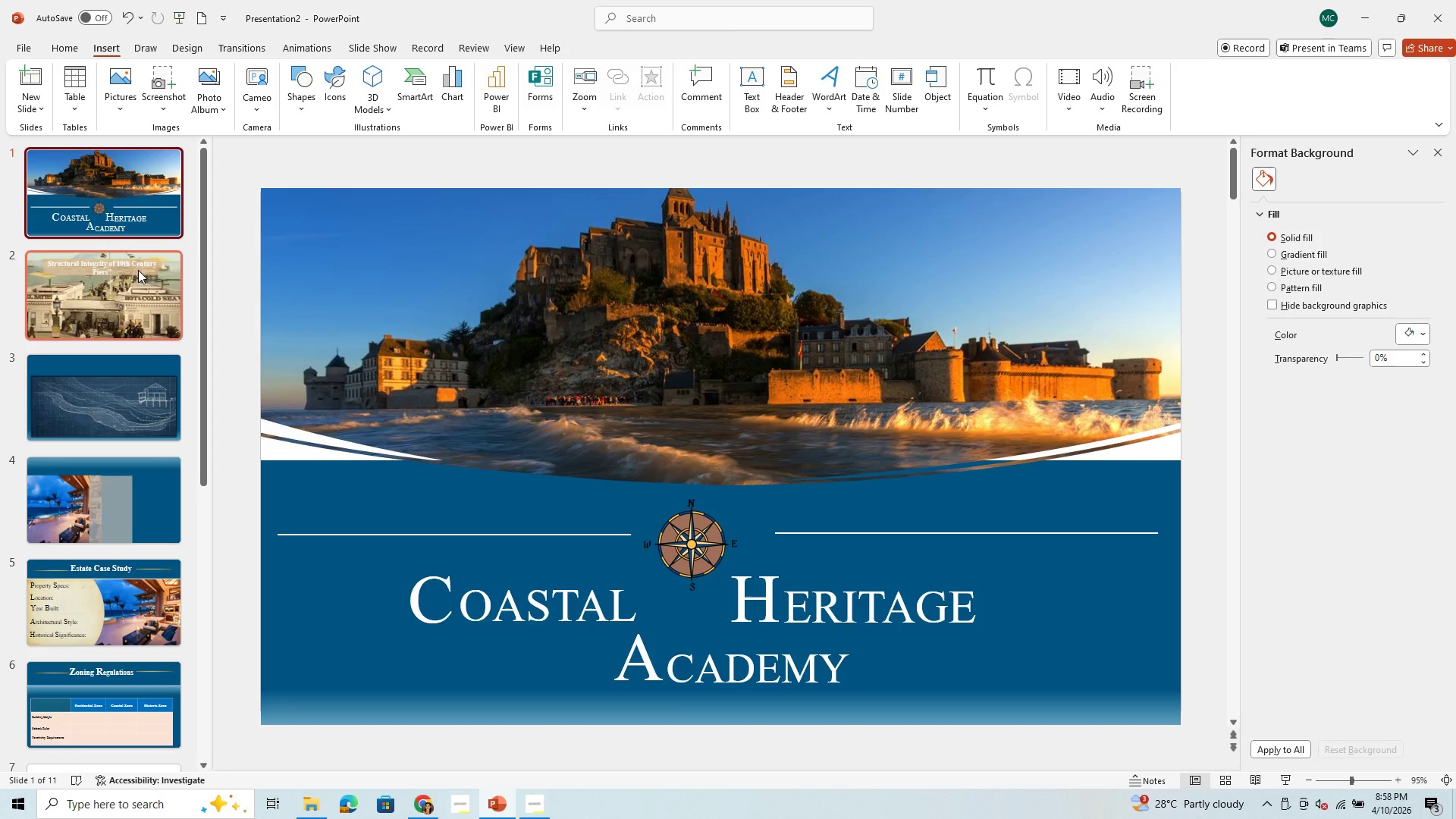 
left_click([128, 323])
 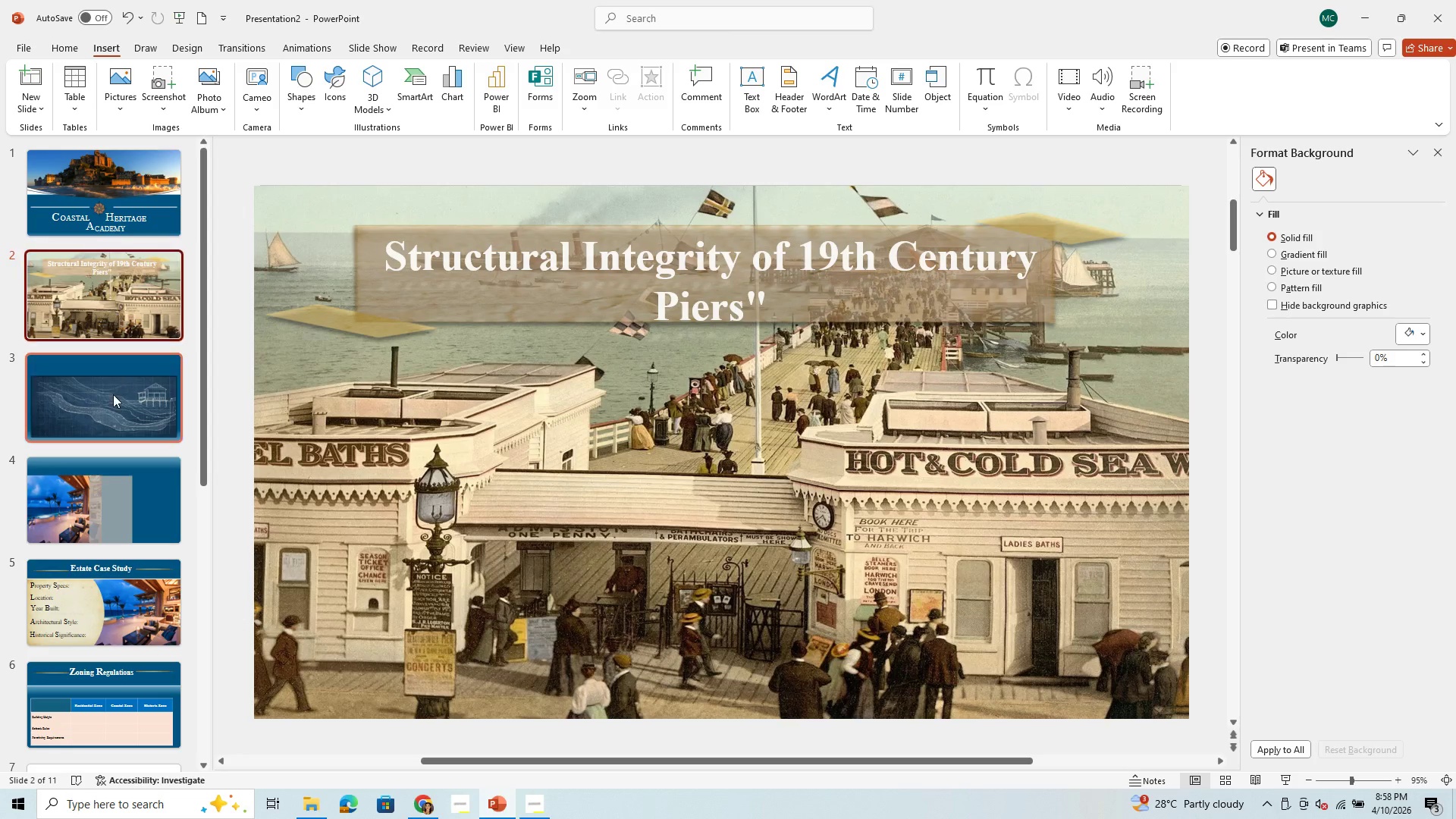 
left_click([113, 394])
 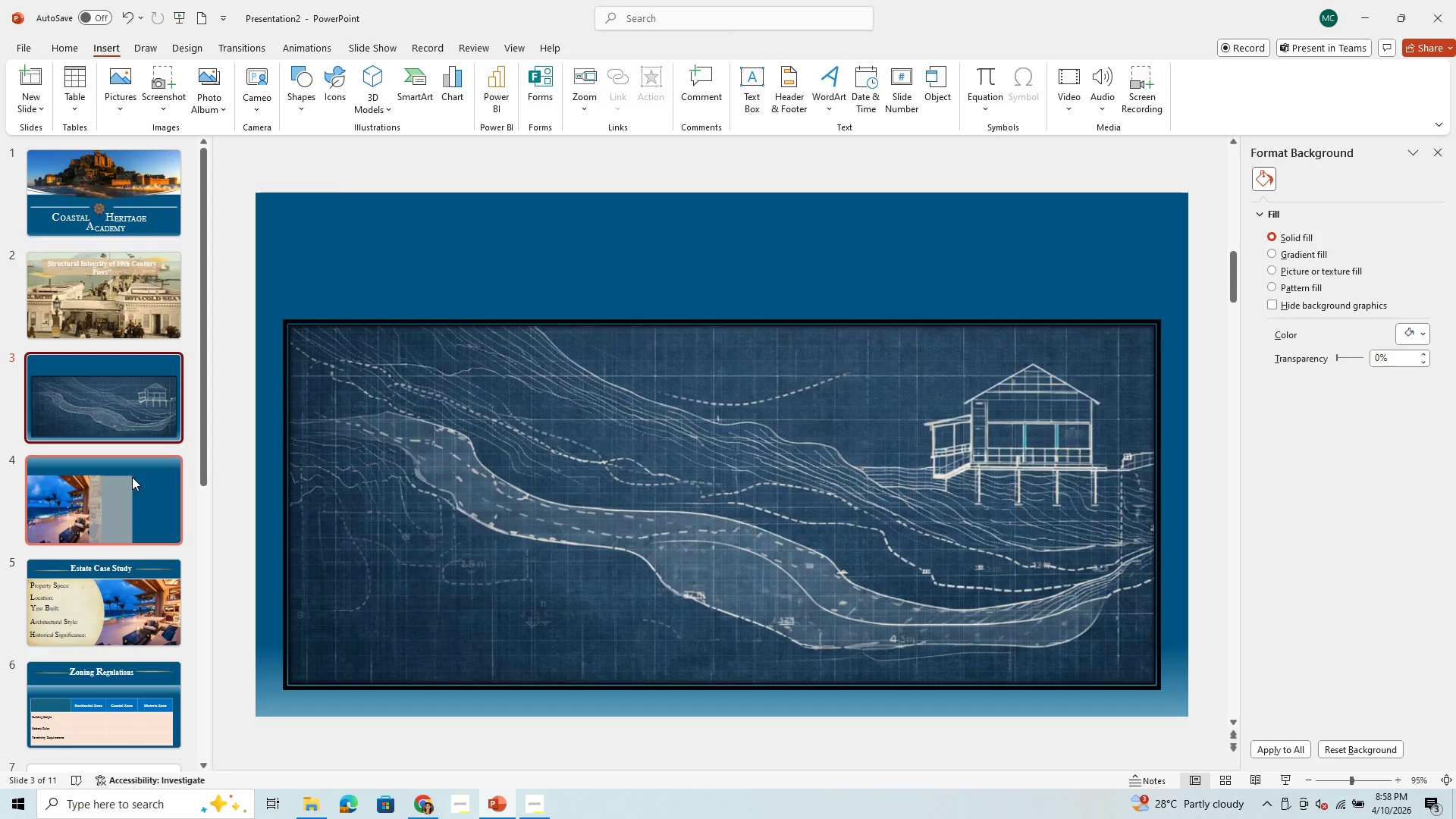 
left_click([123, 513])
 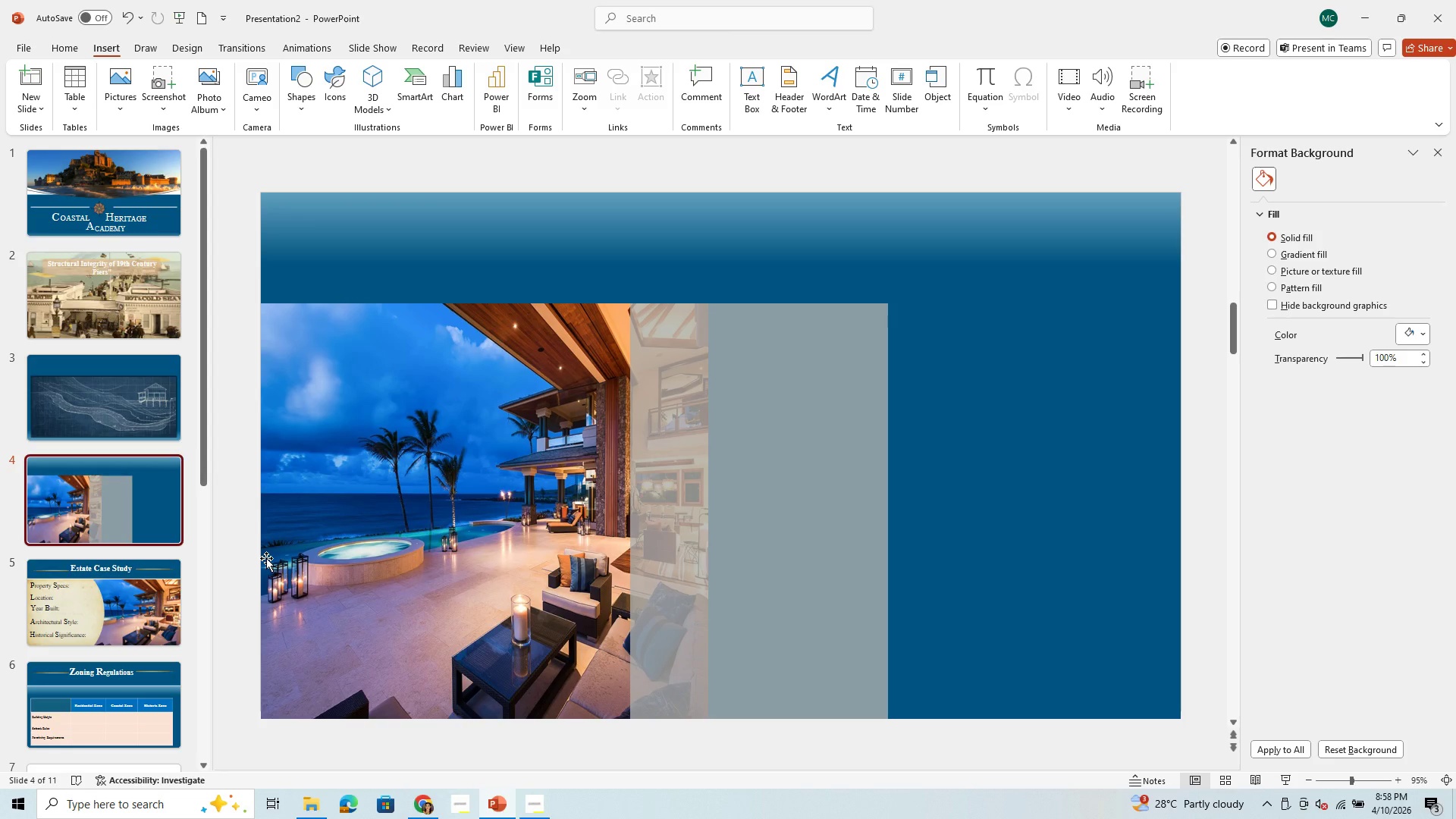 
wait(12.59)
 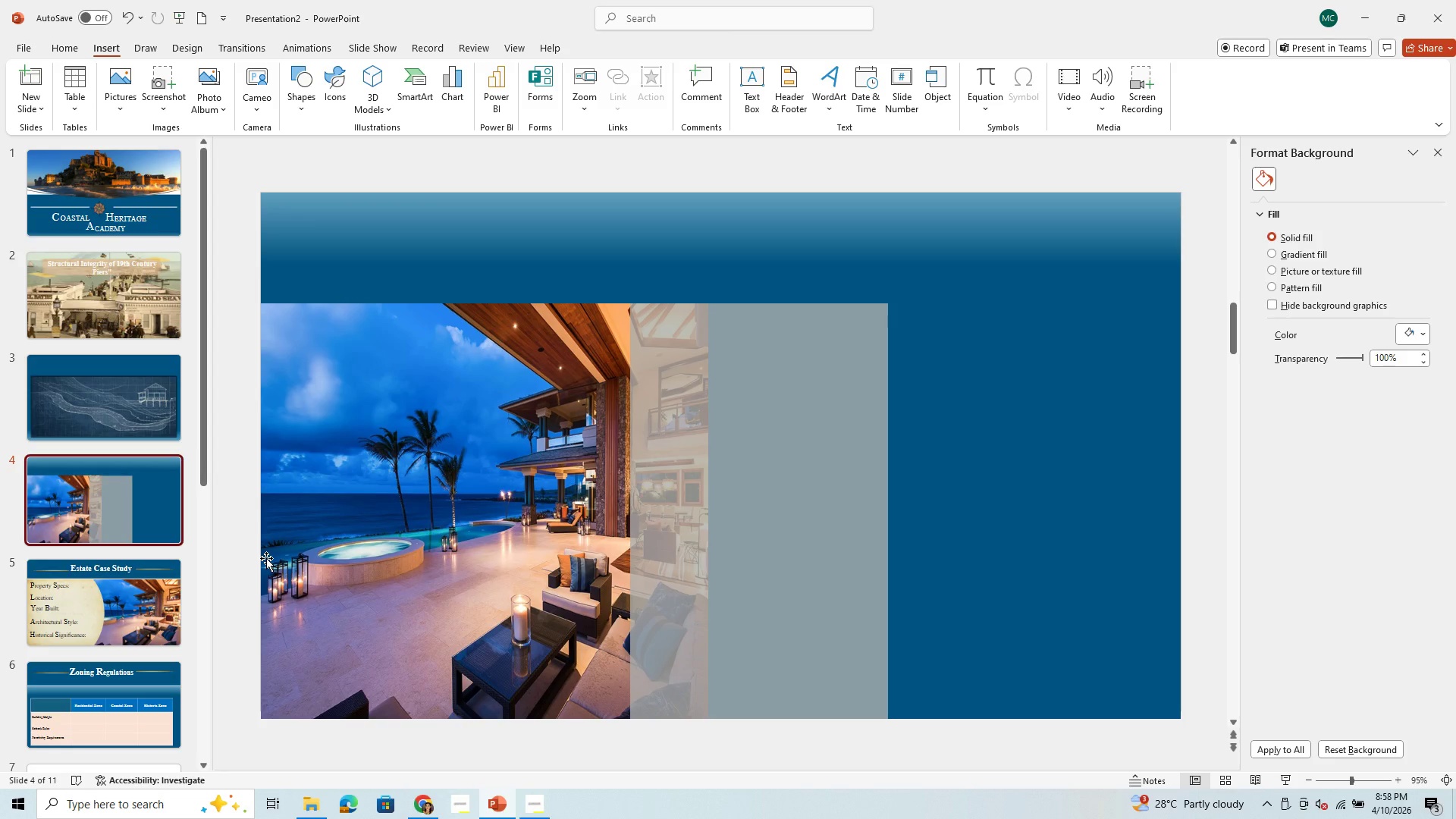 
left_click([533, 808])